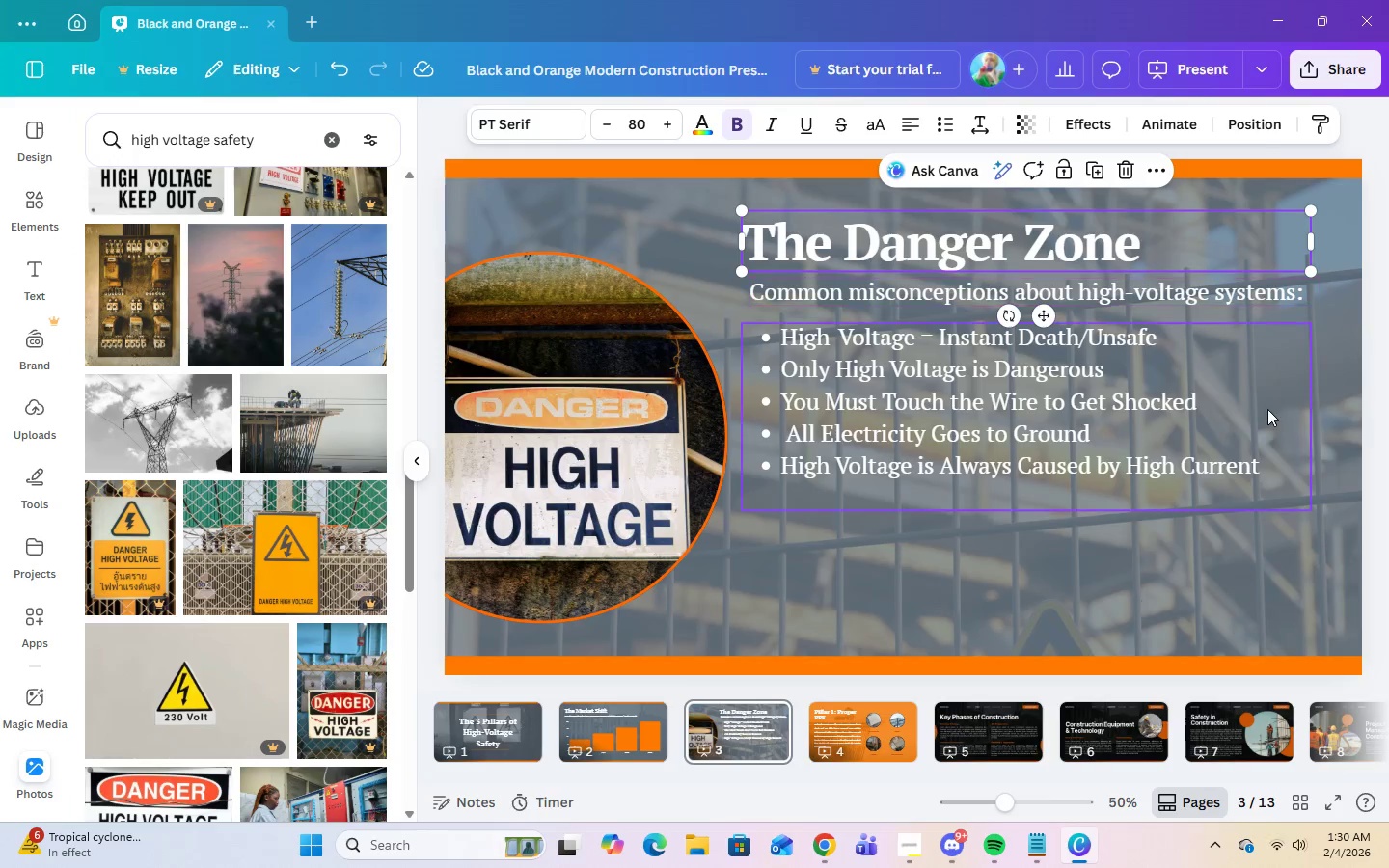 
left_click([1267, 409])
 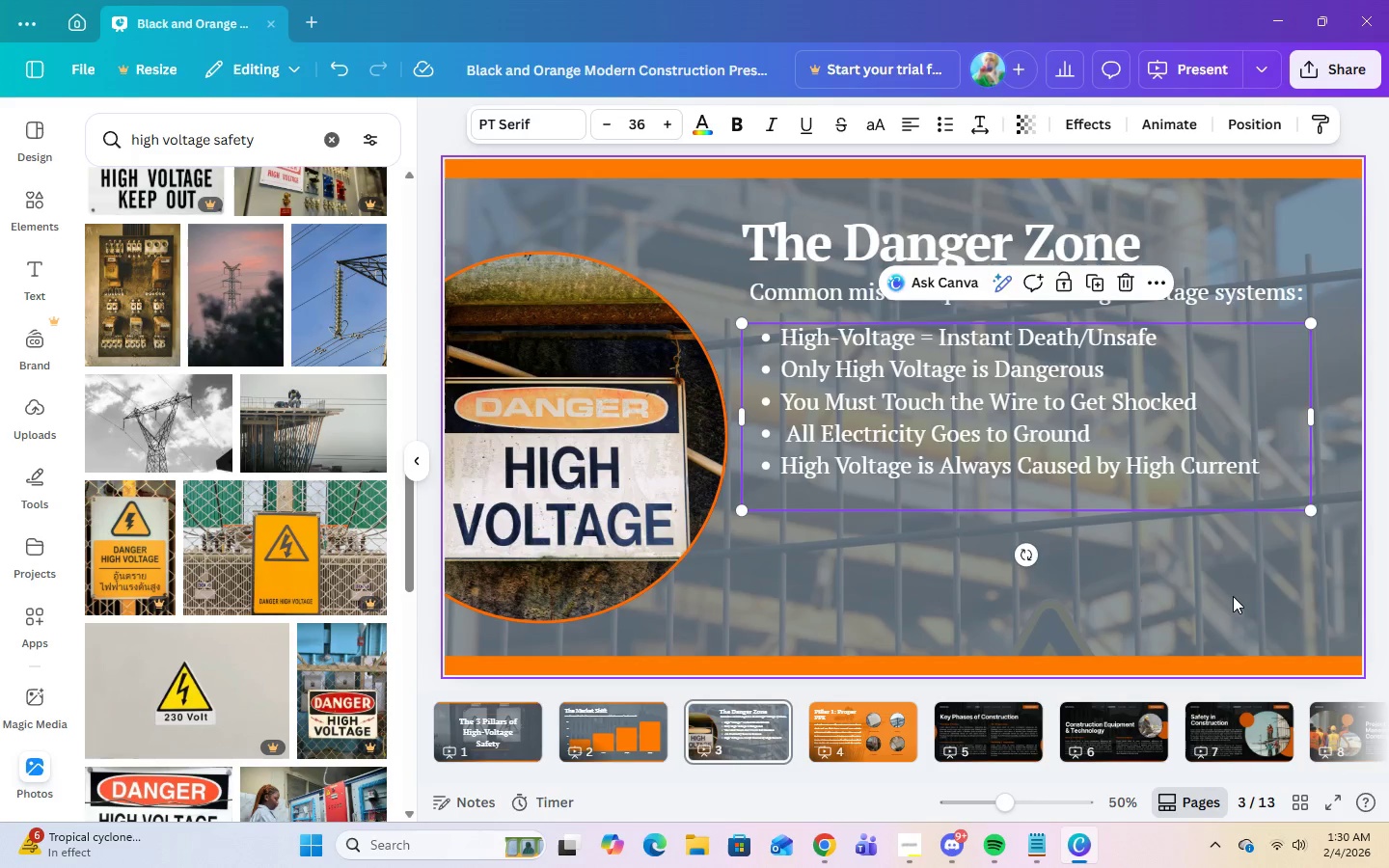 
left_click([1233, 596])
 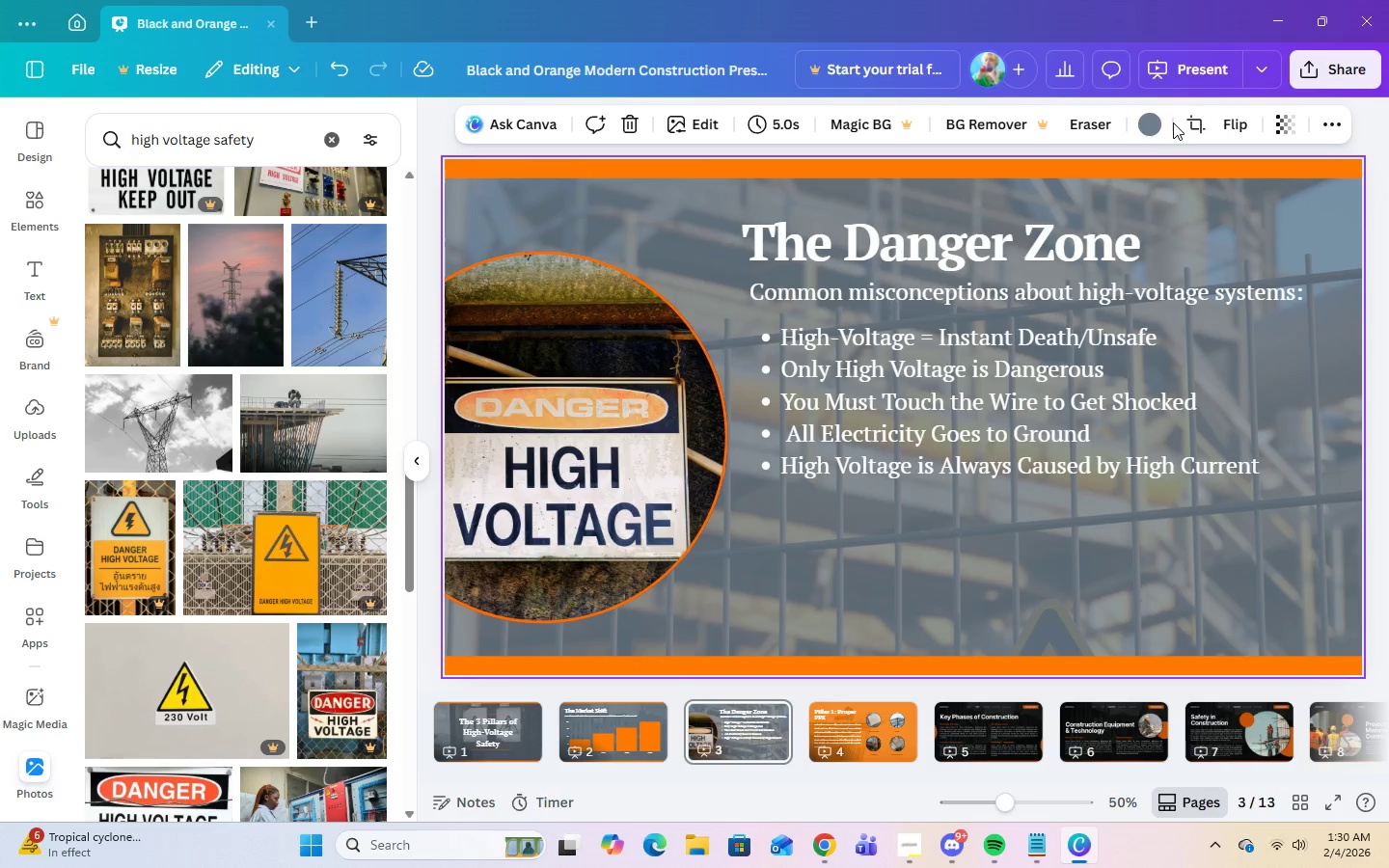 
left_click([1144, 122])
 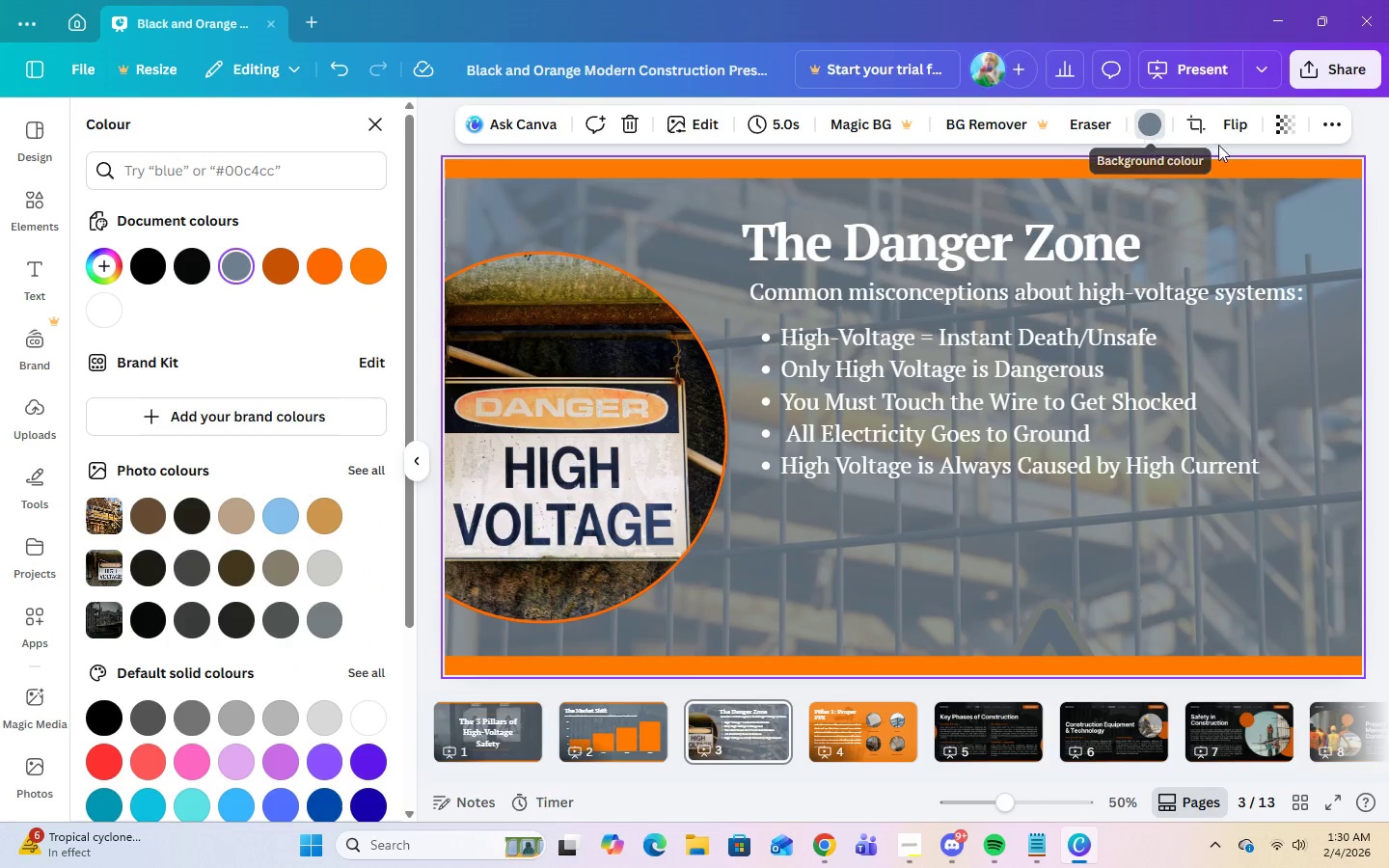 
left_click([1290, 134])
 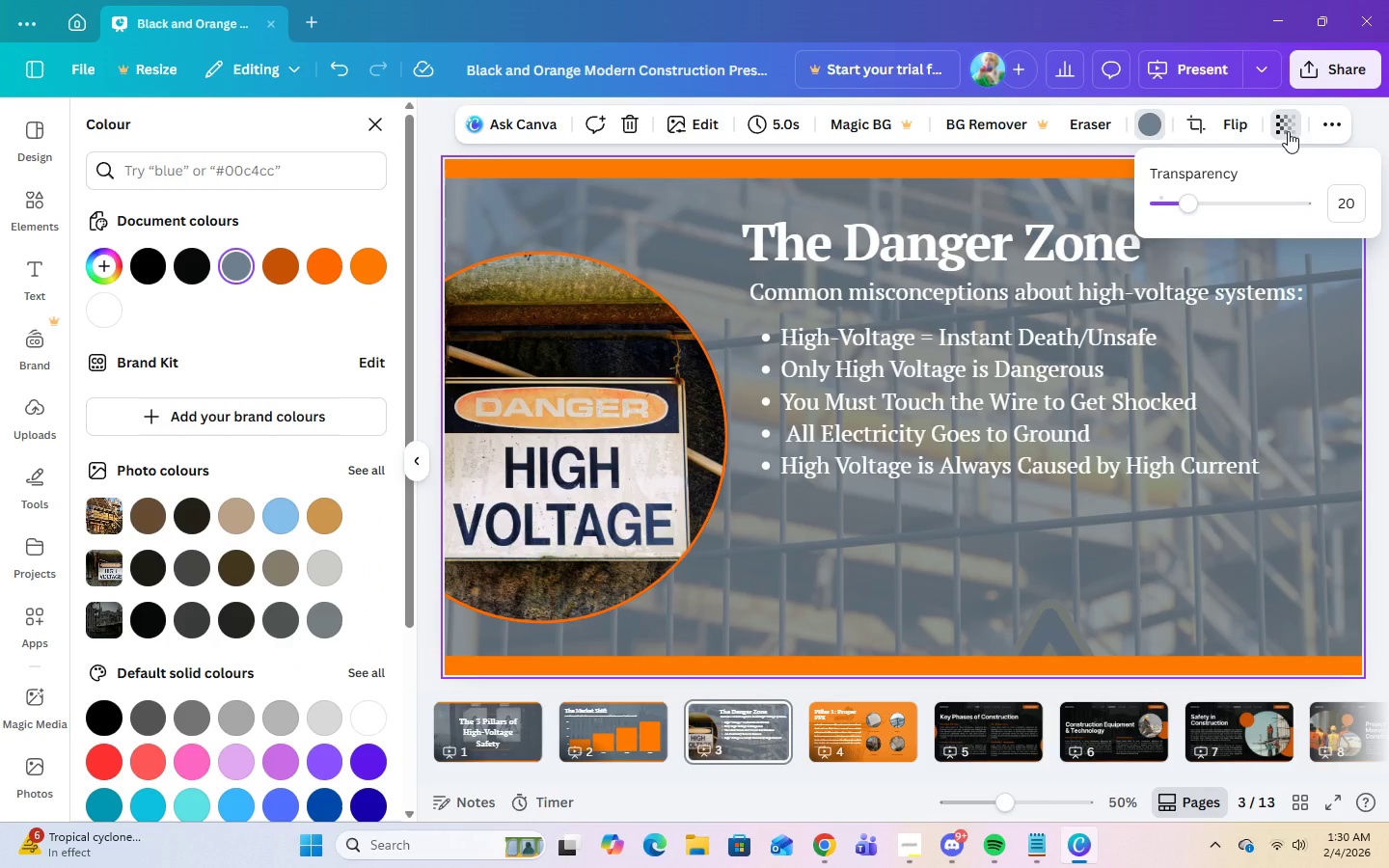 
left_click([1288, 131])
 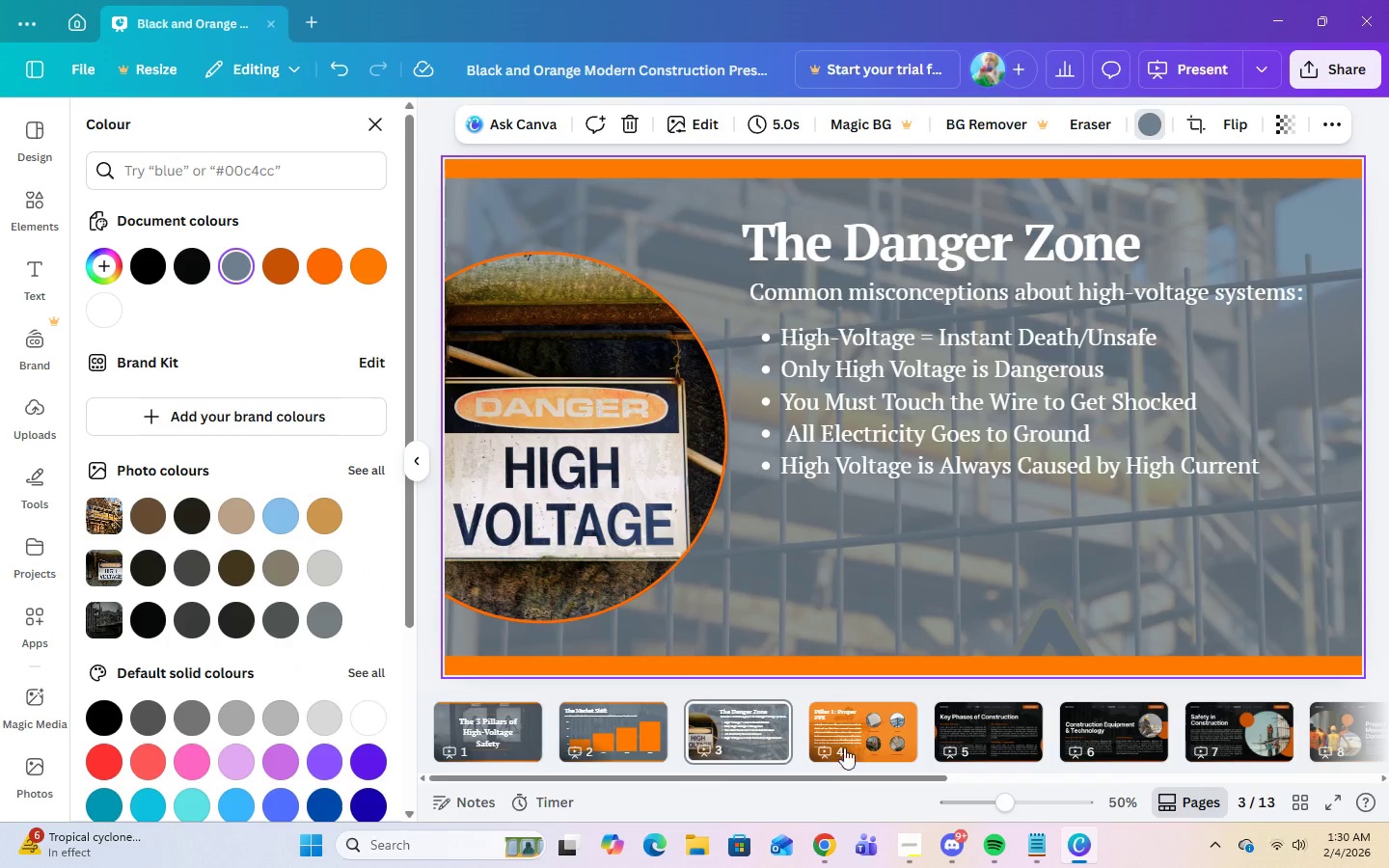 
left_click([869, 729])
 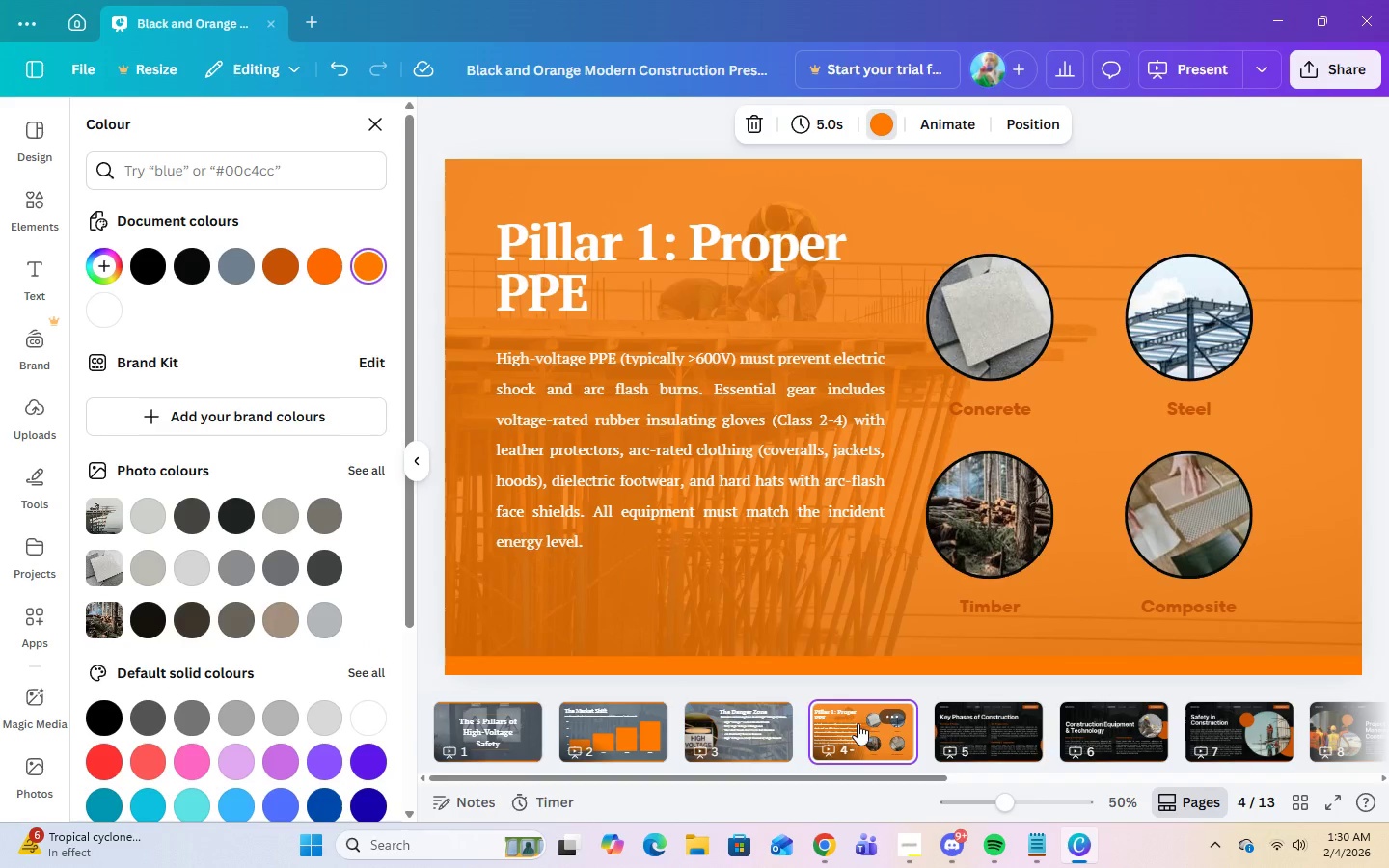 
left_click([886, 667])
 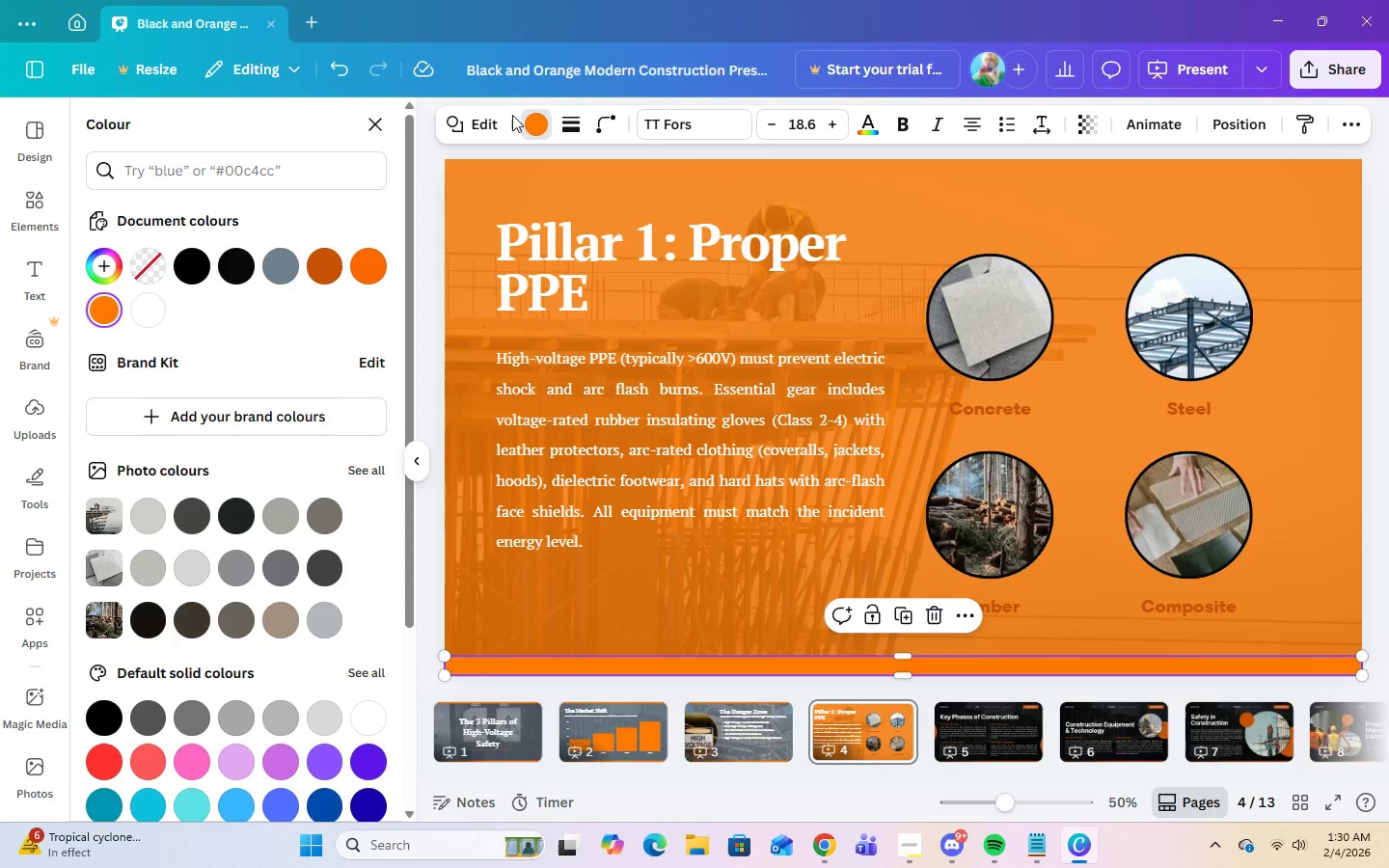 
left_click([534, 134])
 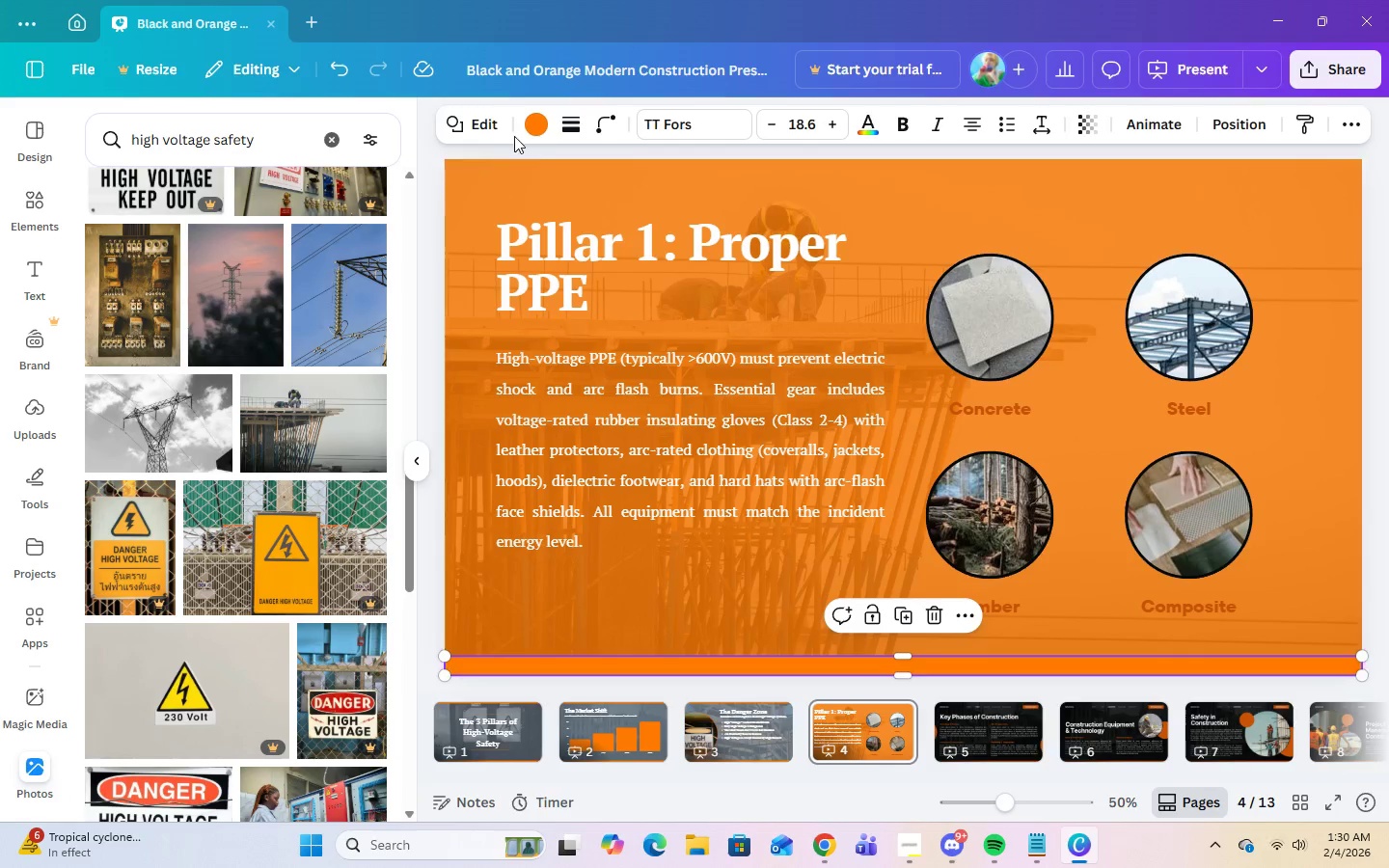 
left_click([530, 132])
 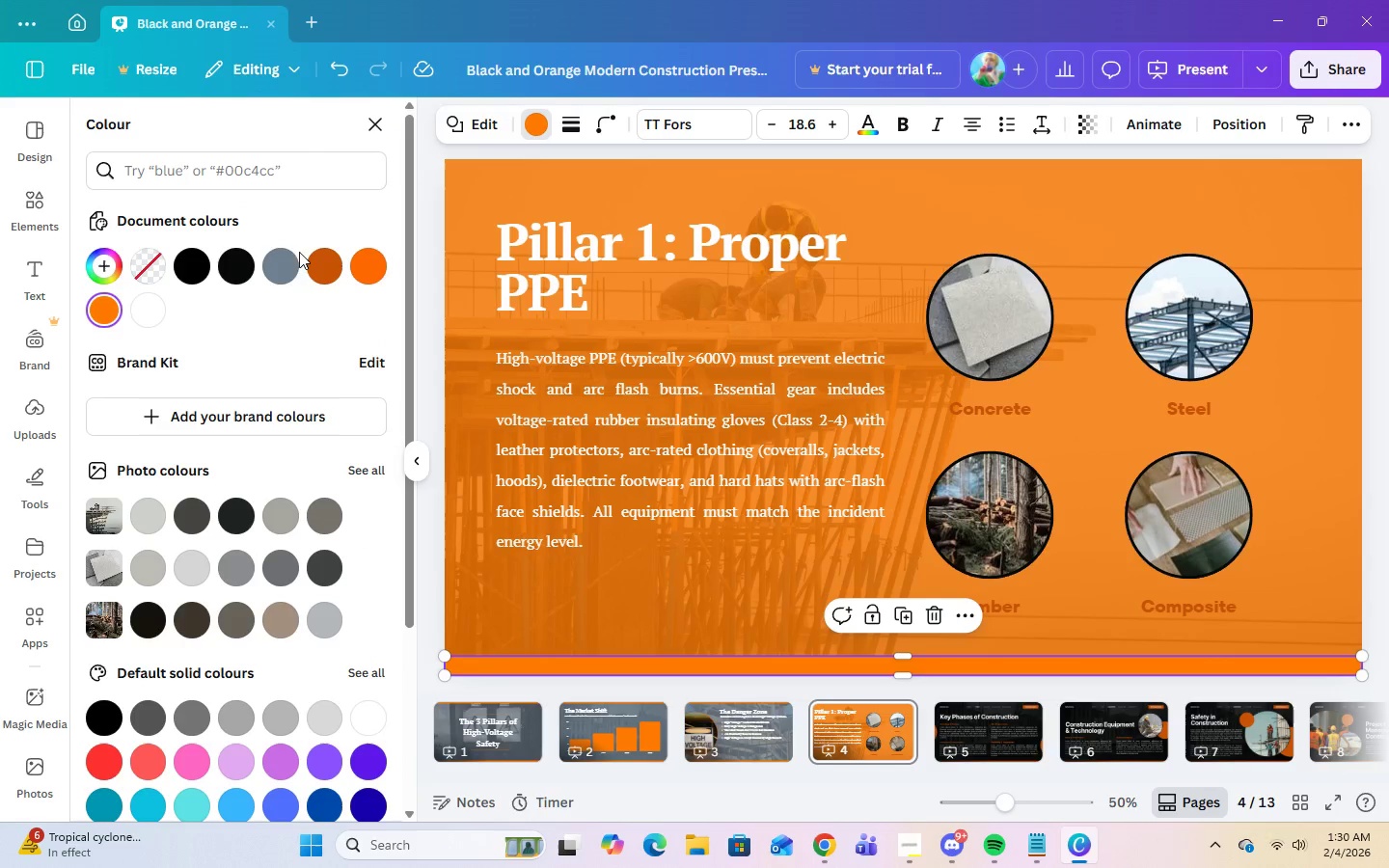 
left_click([292, 263])
 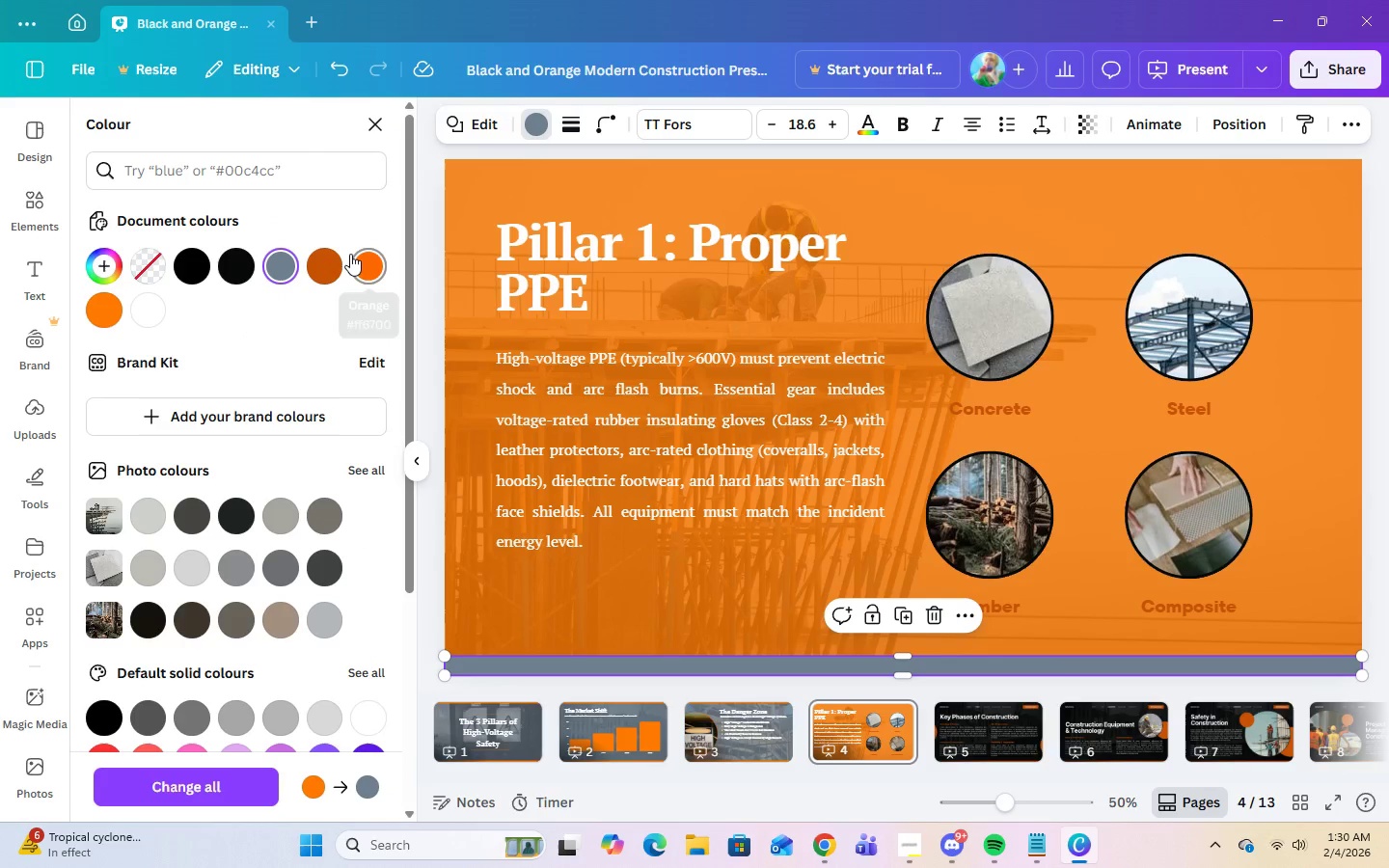 
left_click([1013, 313])
 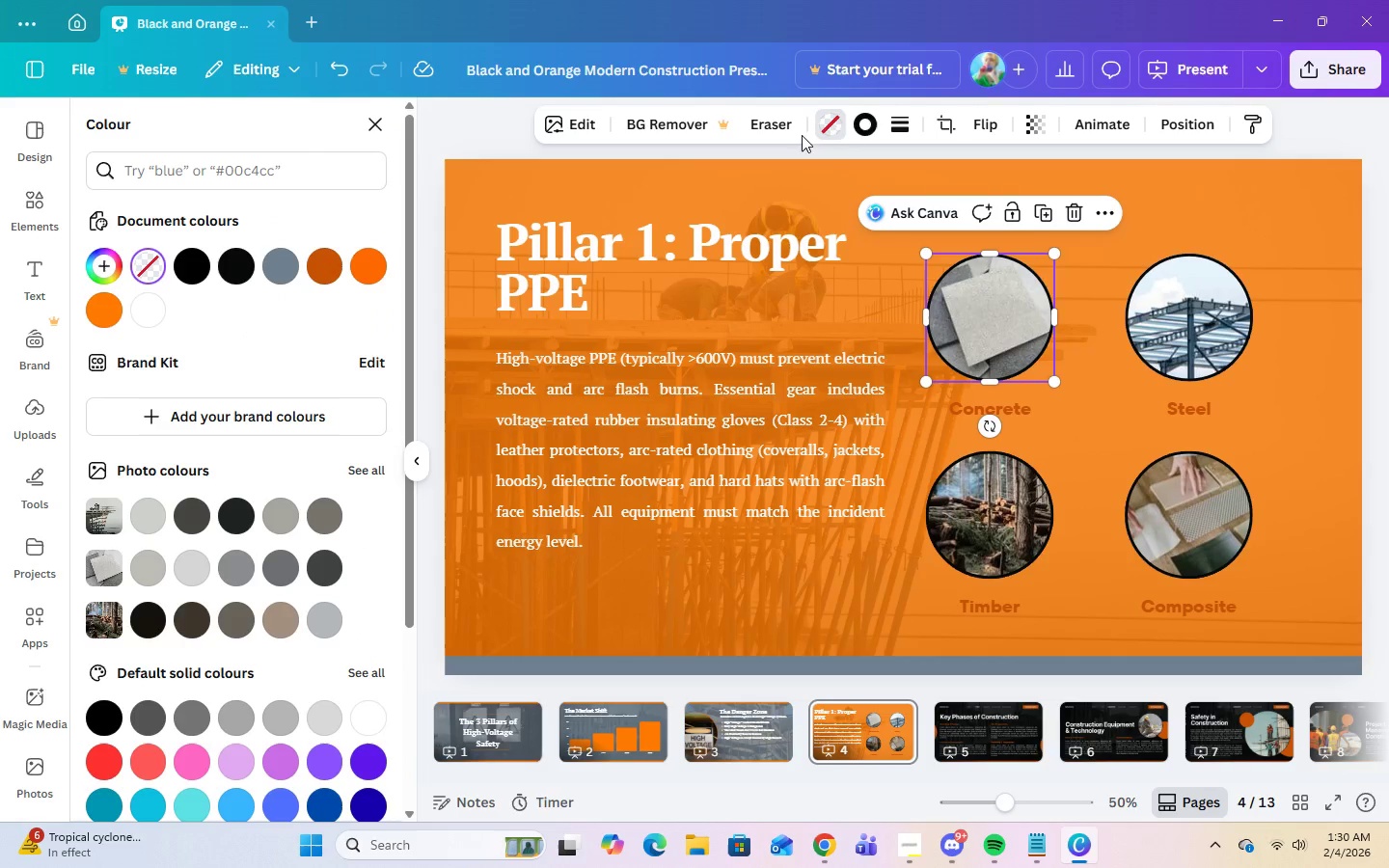 
left_click([866, 127])
 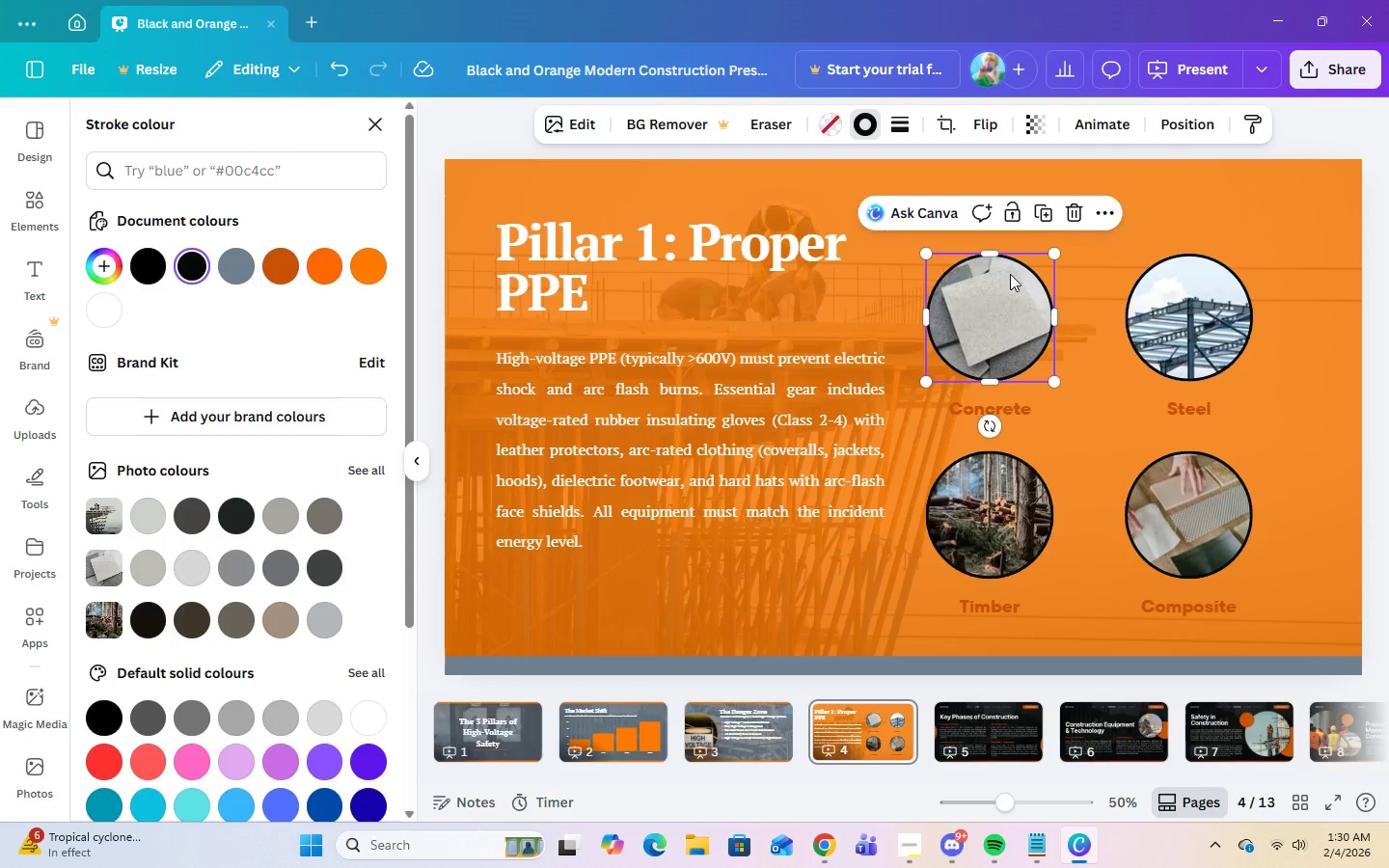 
left_click([858, 127])
 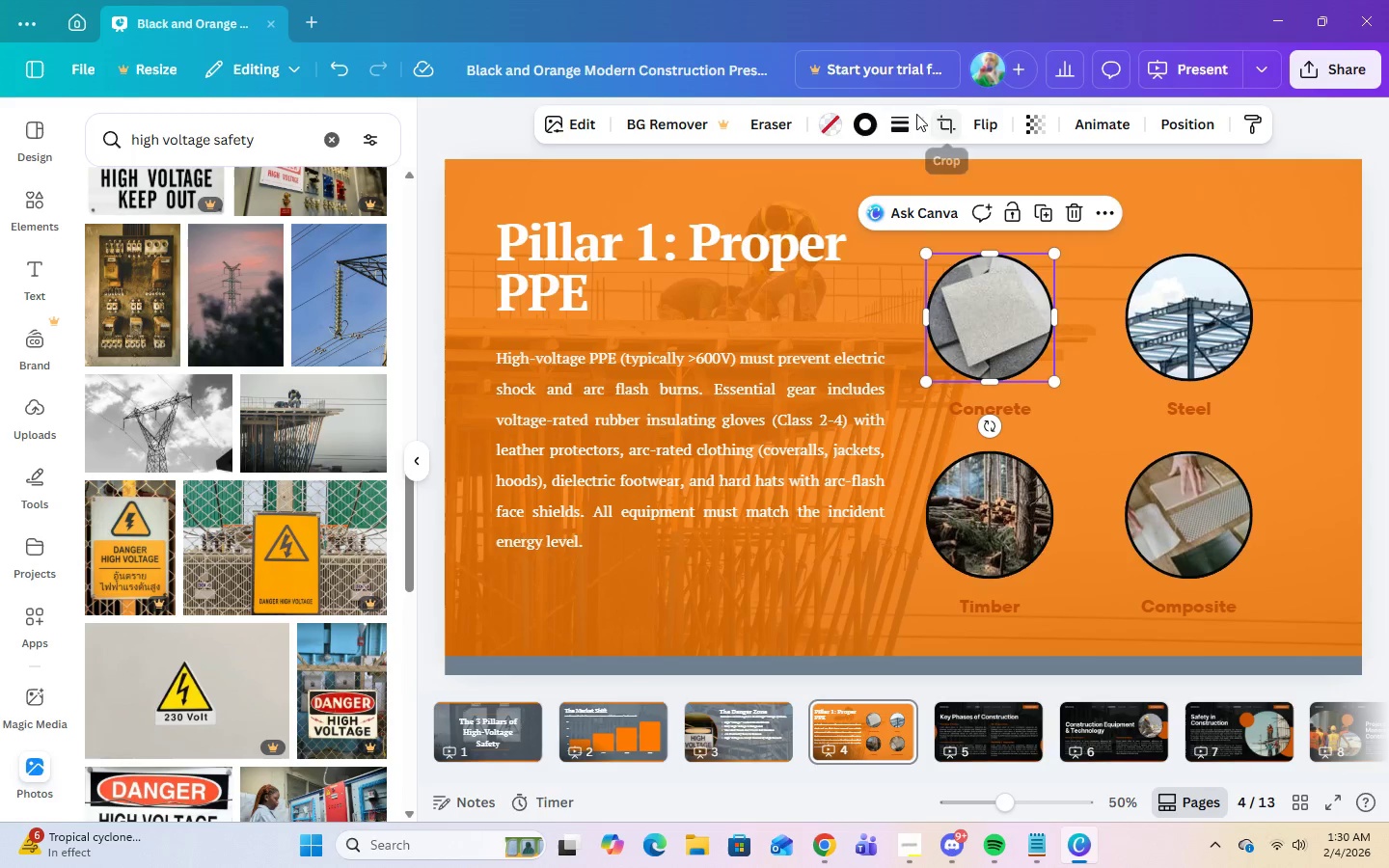 
left_click([859, 123])
 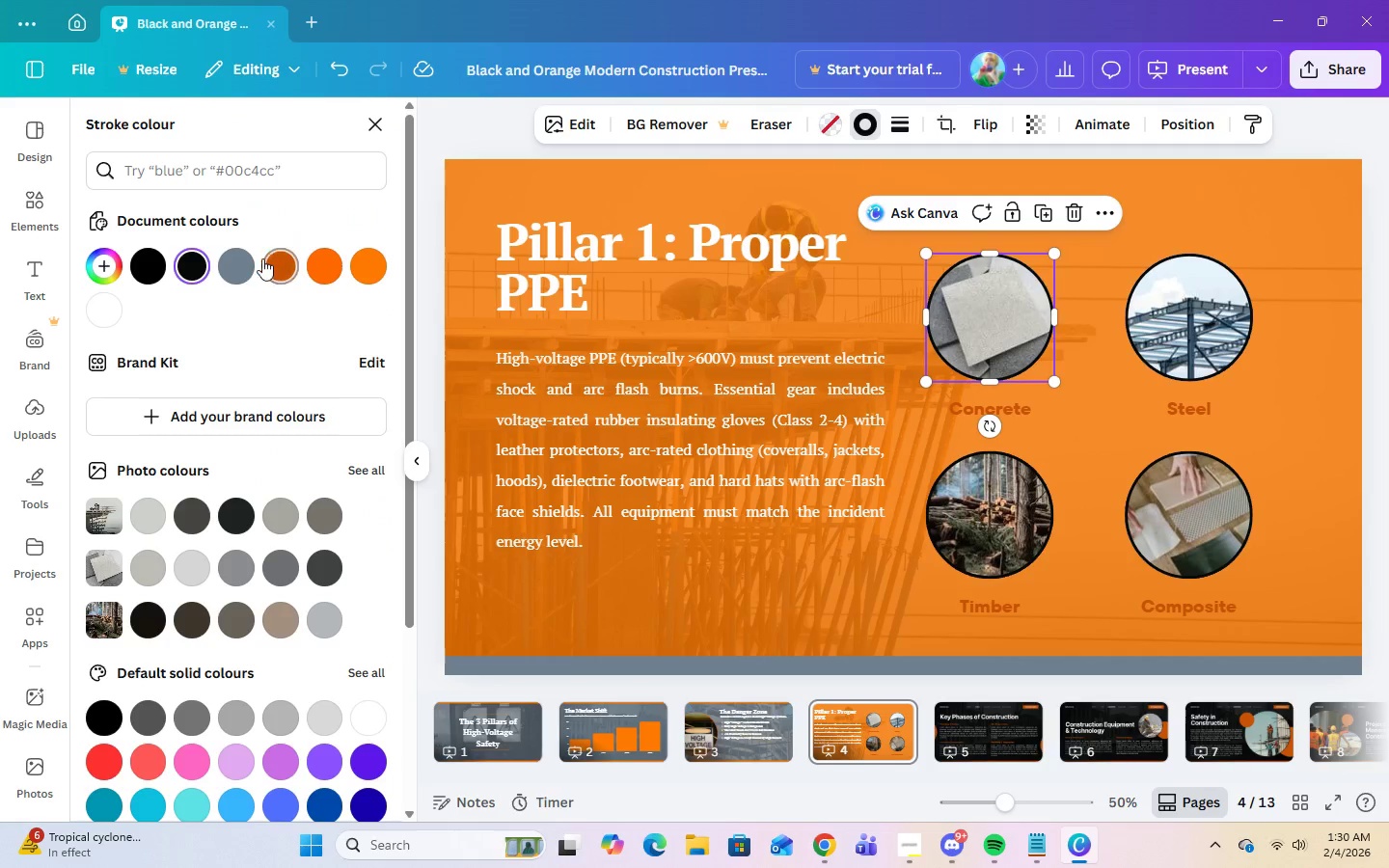 
left_click([241, 263])
 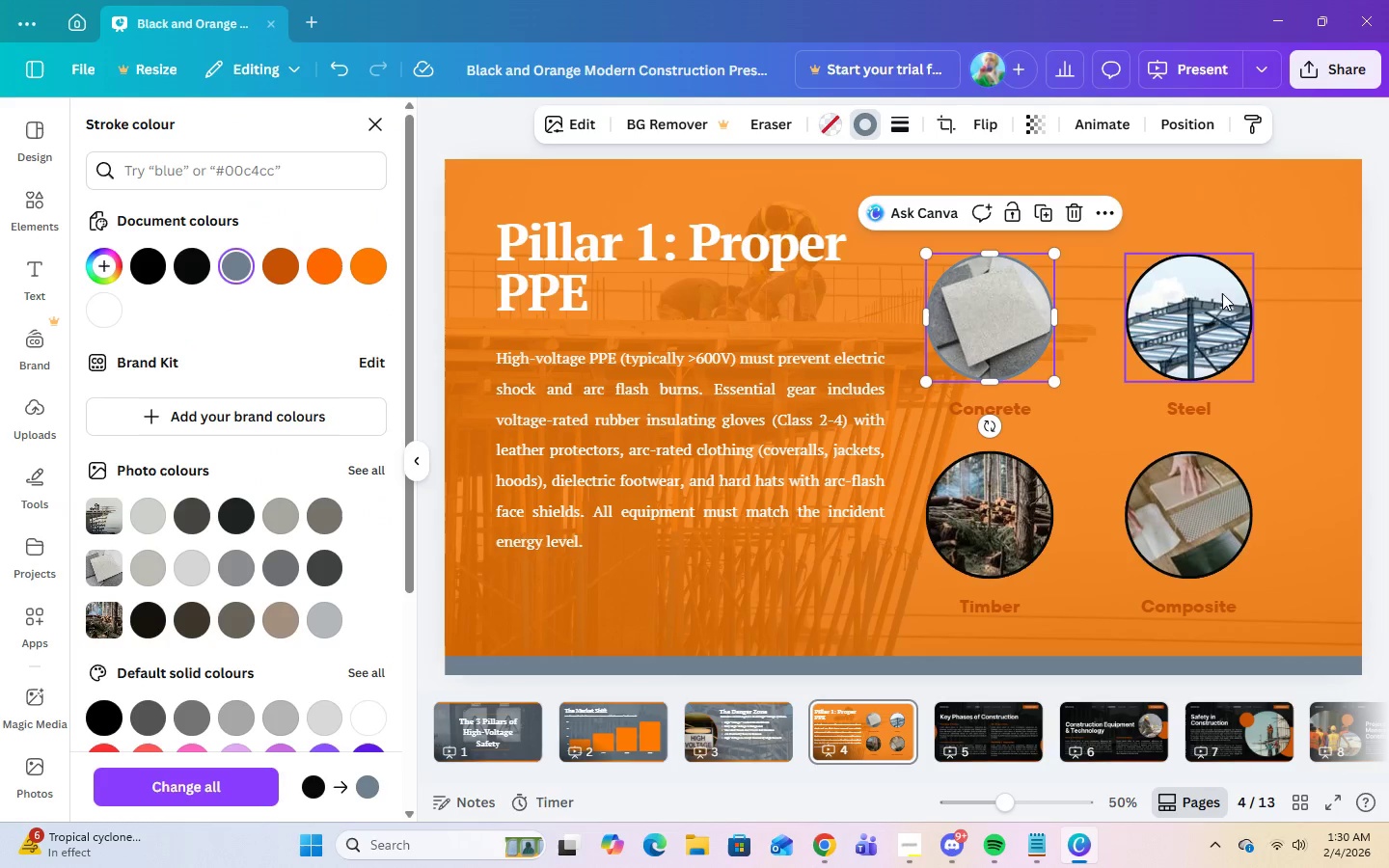 
left_click([1214, 301])
 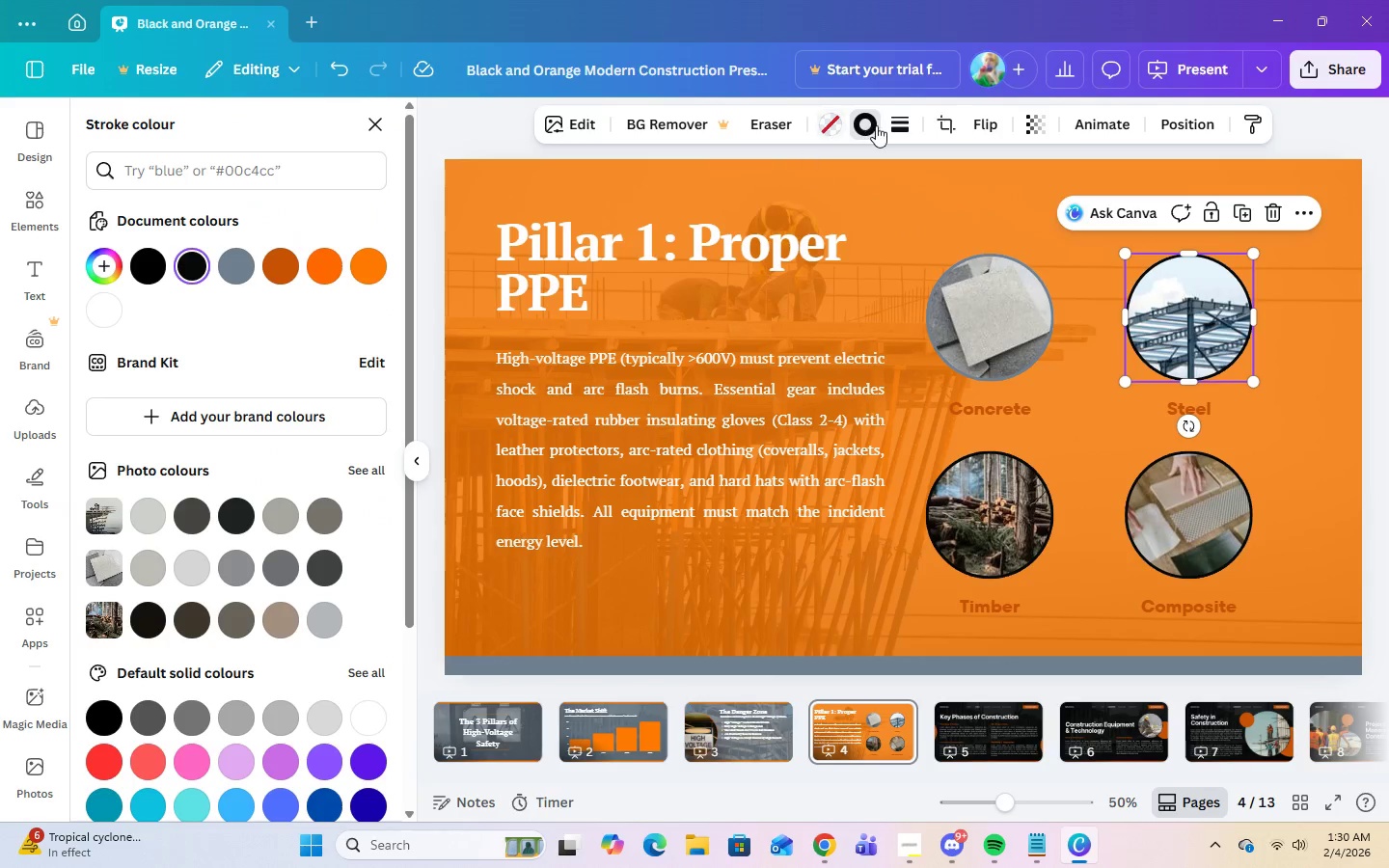 
left_click([871, 125])
 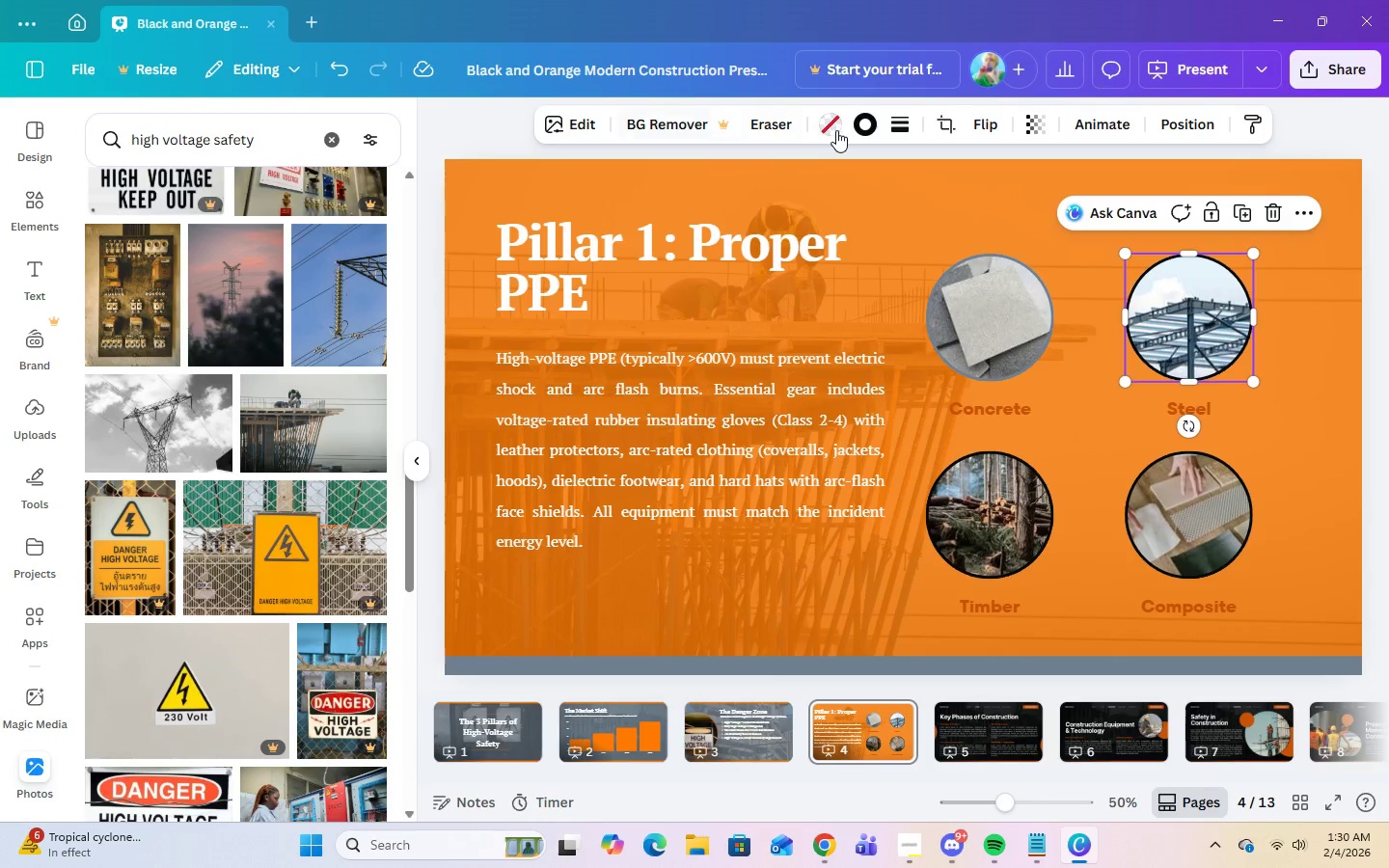 
left_click([870, 127])
 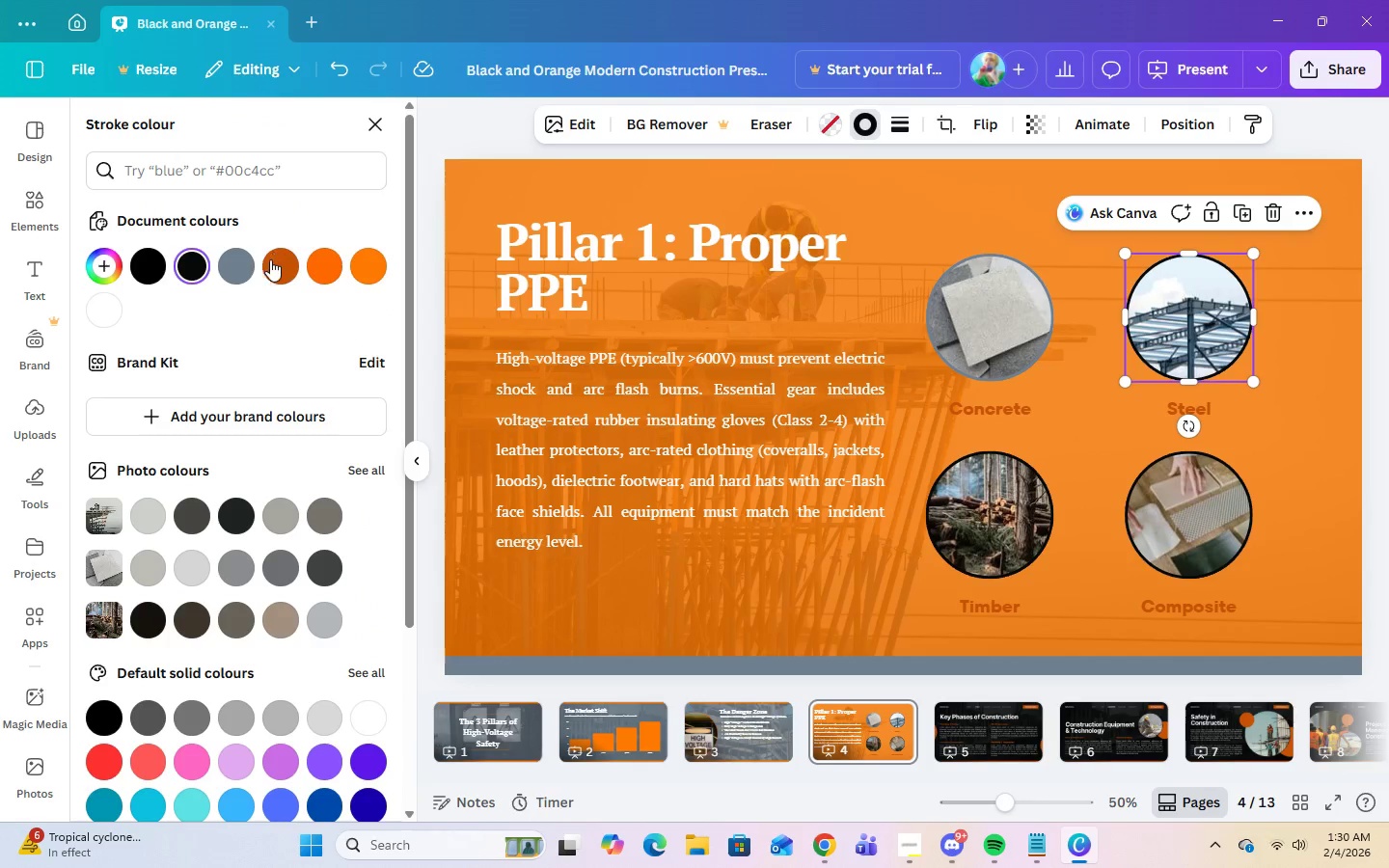 
left_click([232, 264])
 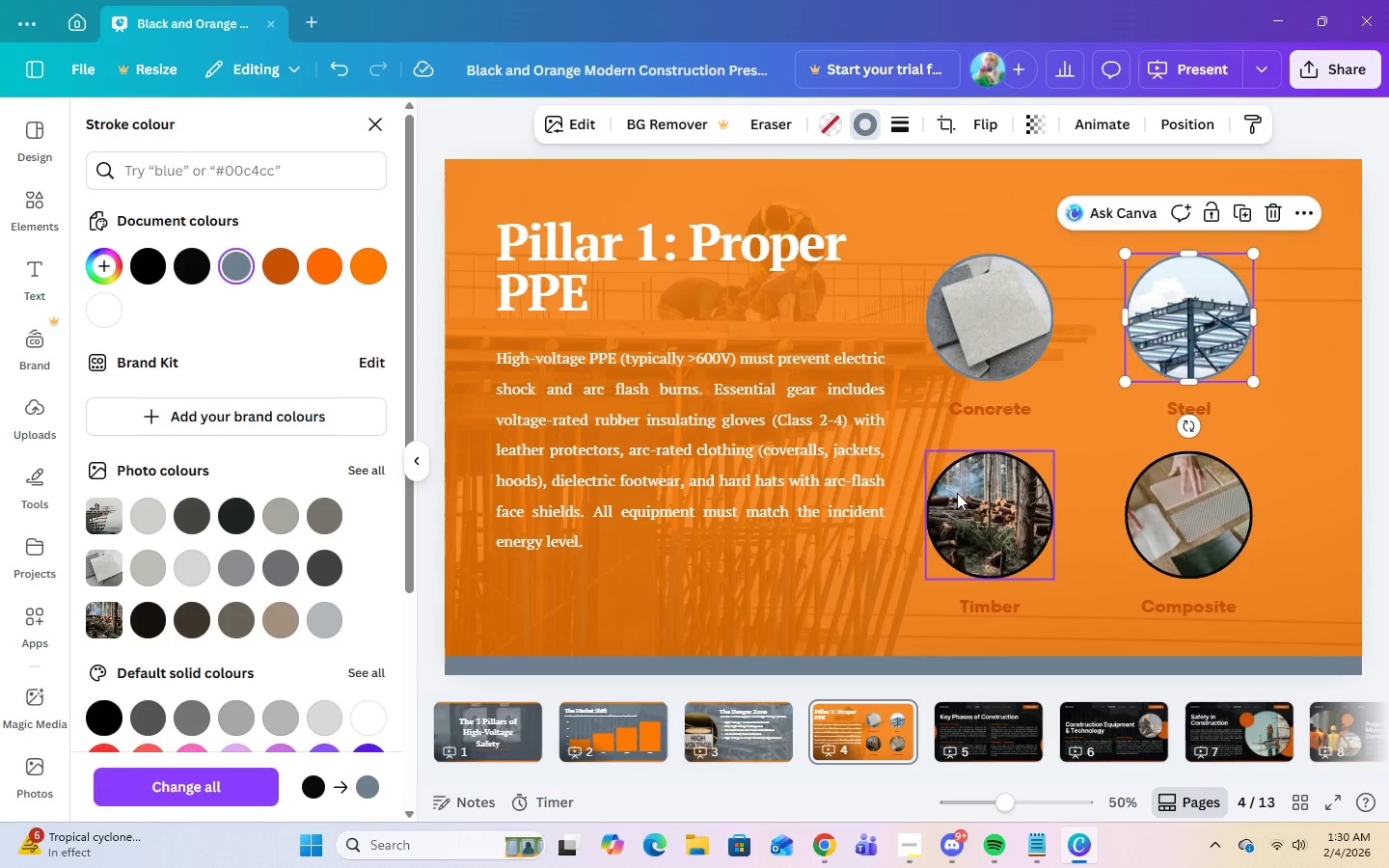 
left_click([975, 514])
 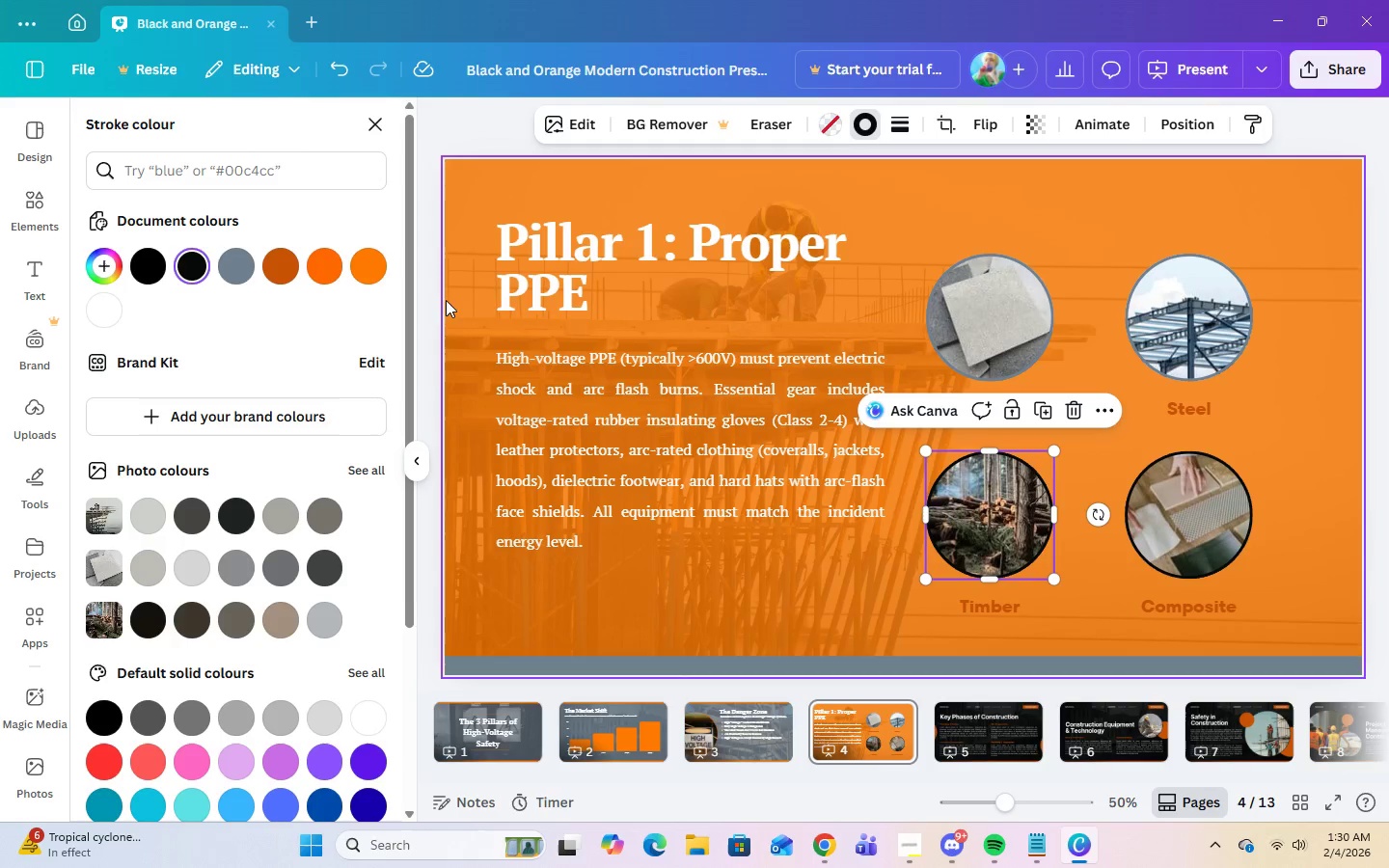 
left_click([246, 257])
 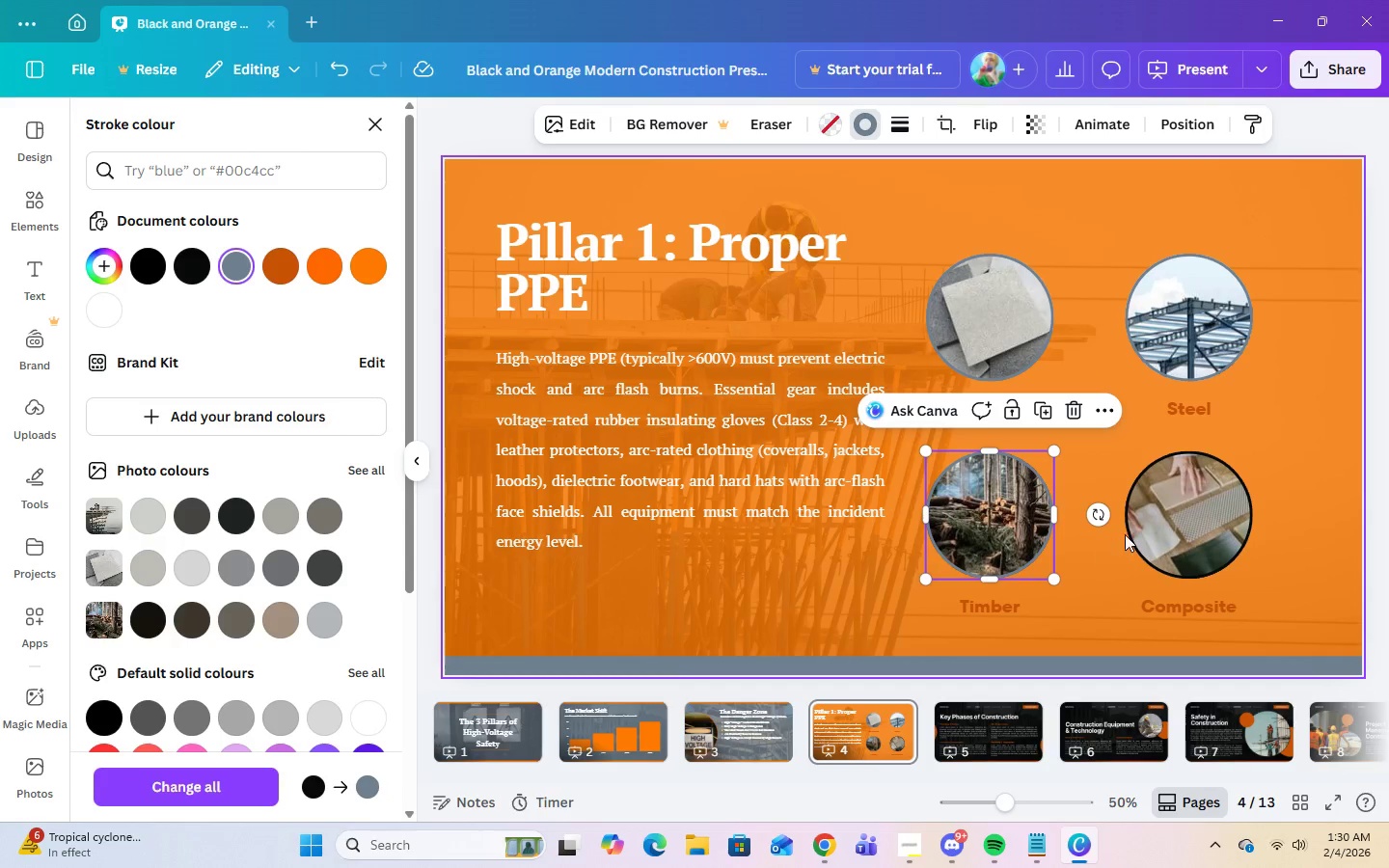 
left_click([1146, 523])
 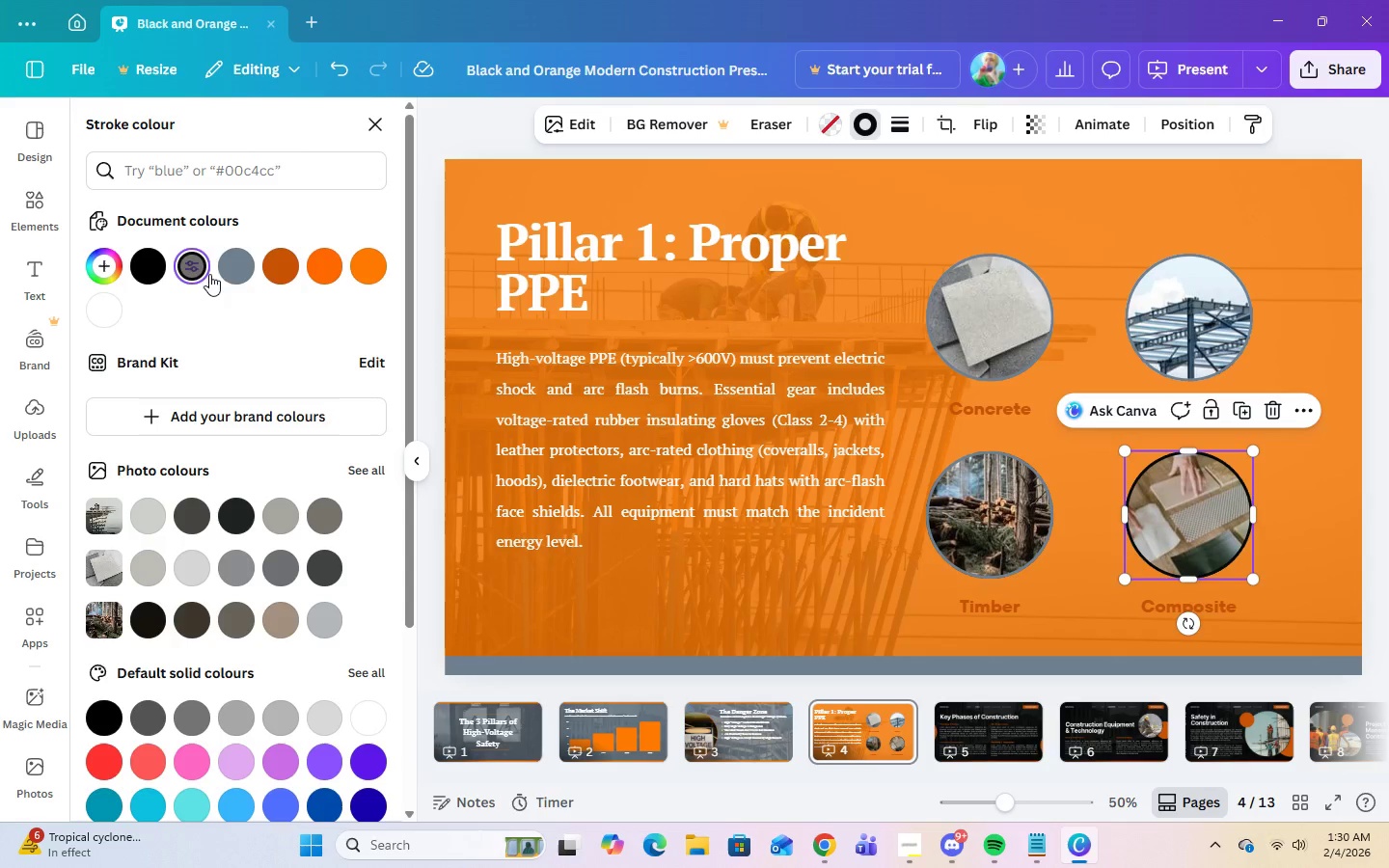 
left_click([228, 273])
 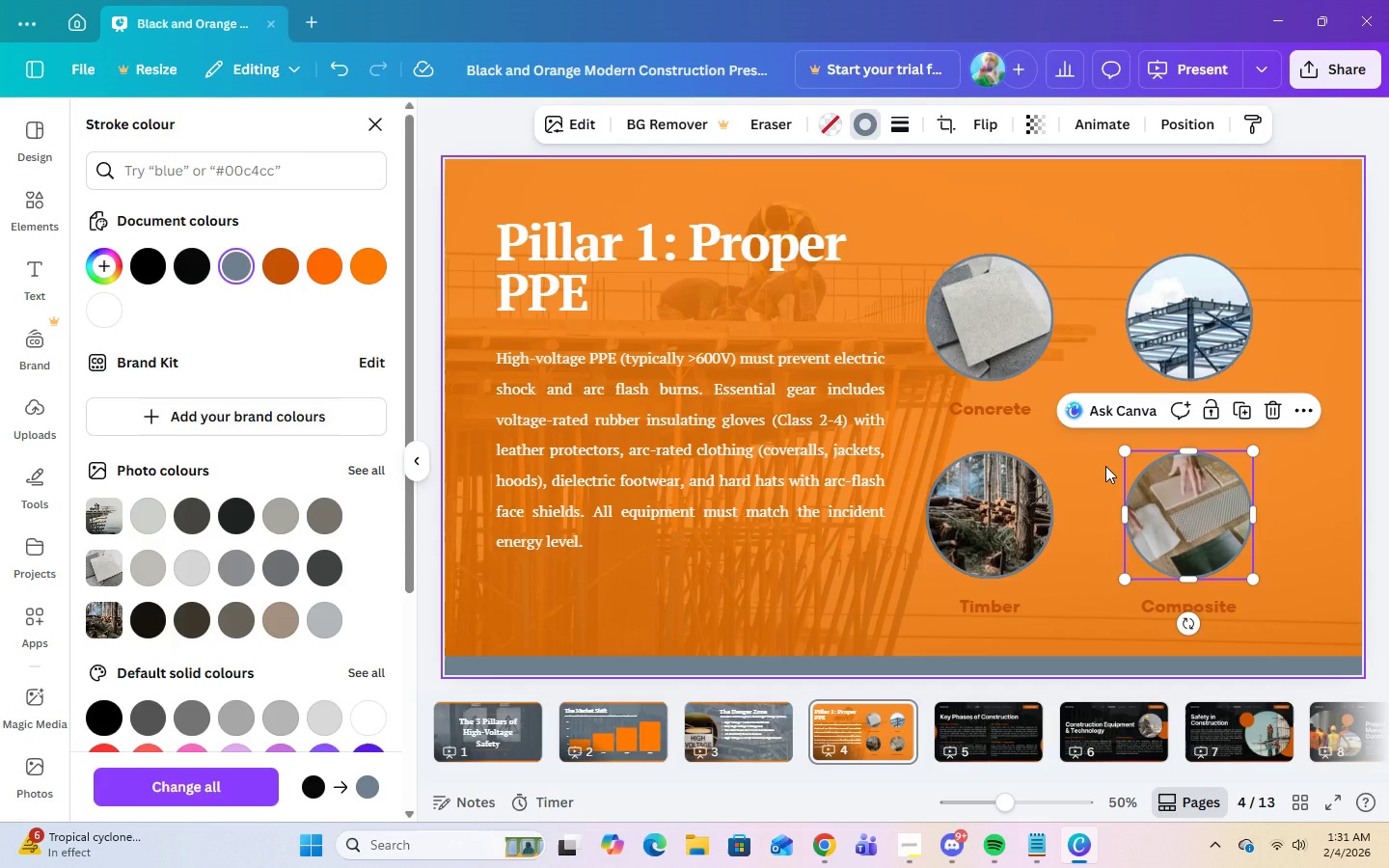 
wait(8.46)
 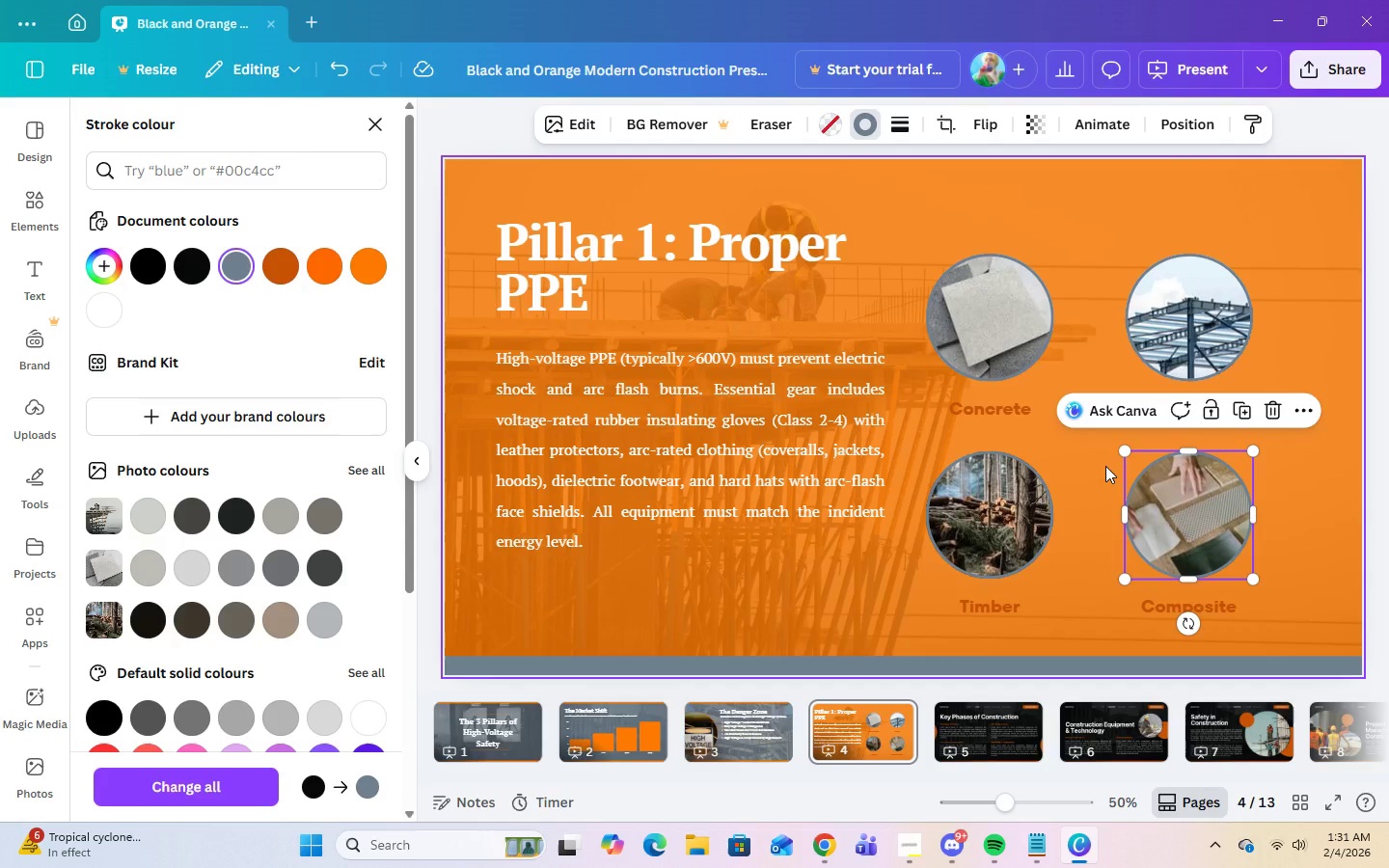 
mouse_move([952, 752])
 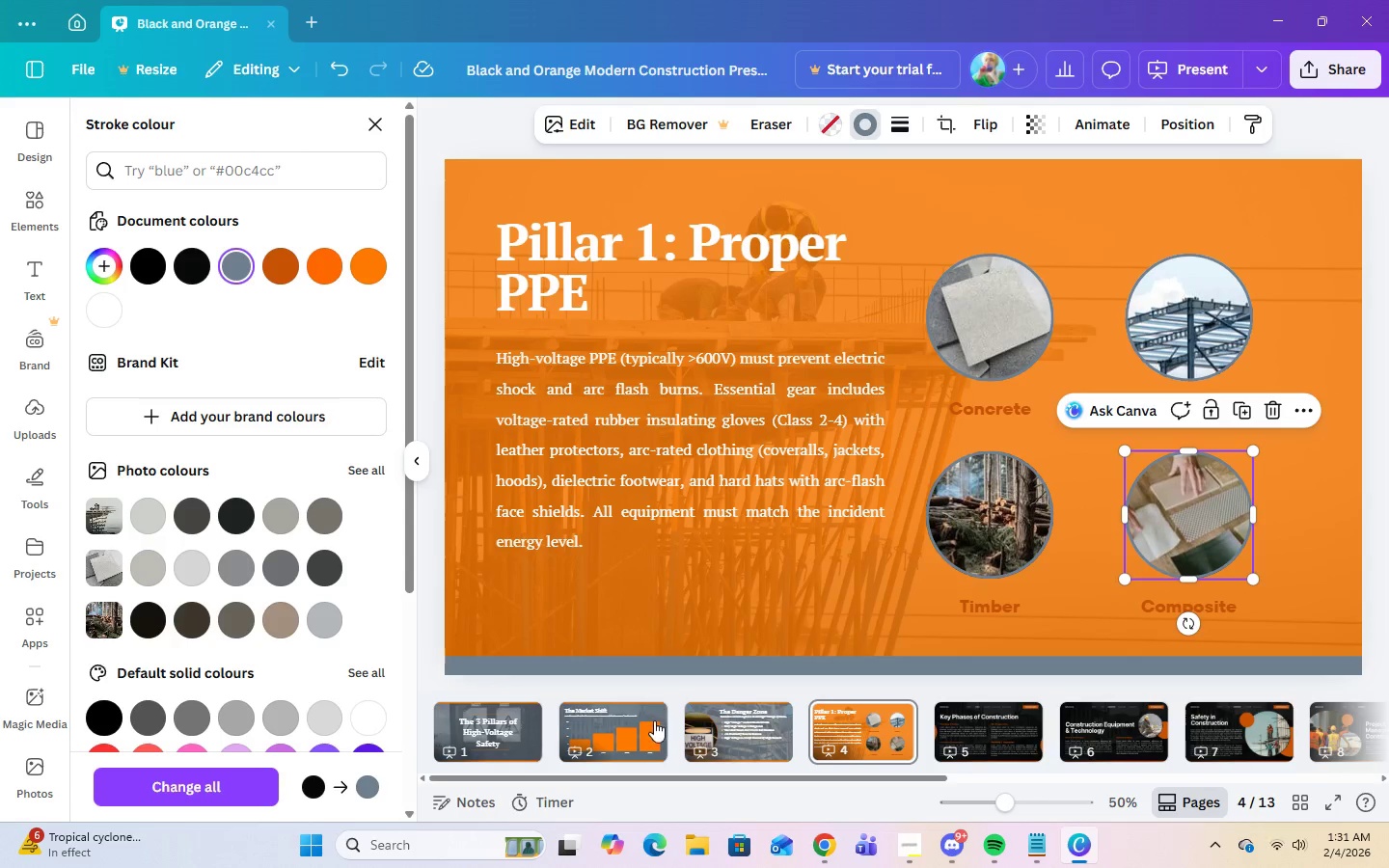 
left_click([498, 721])
 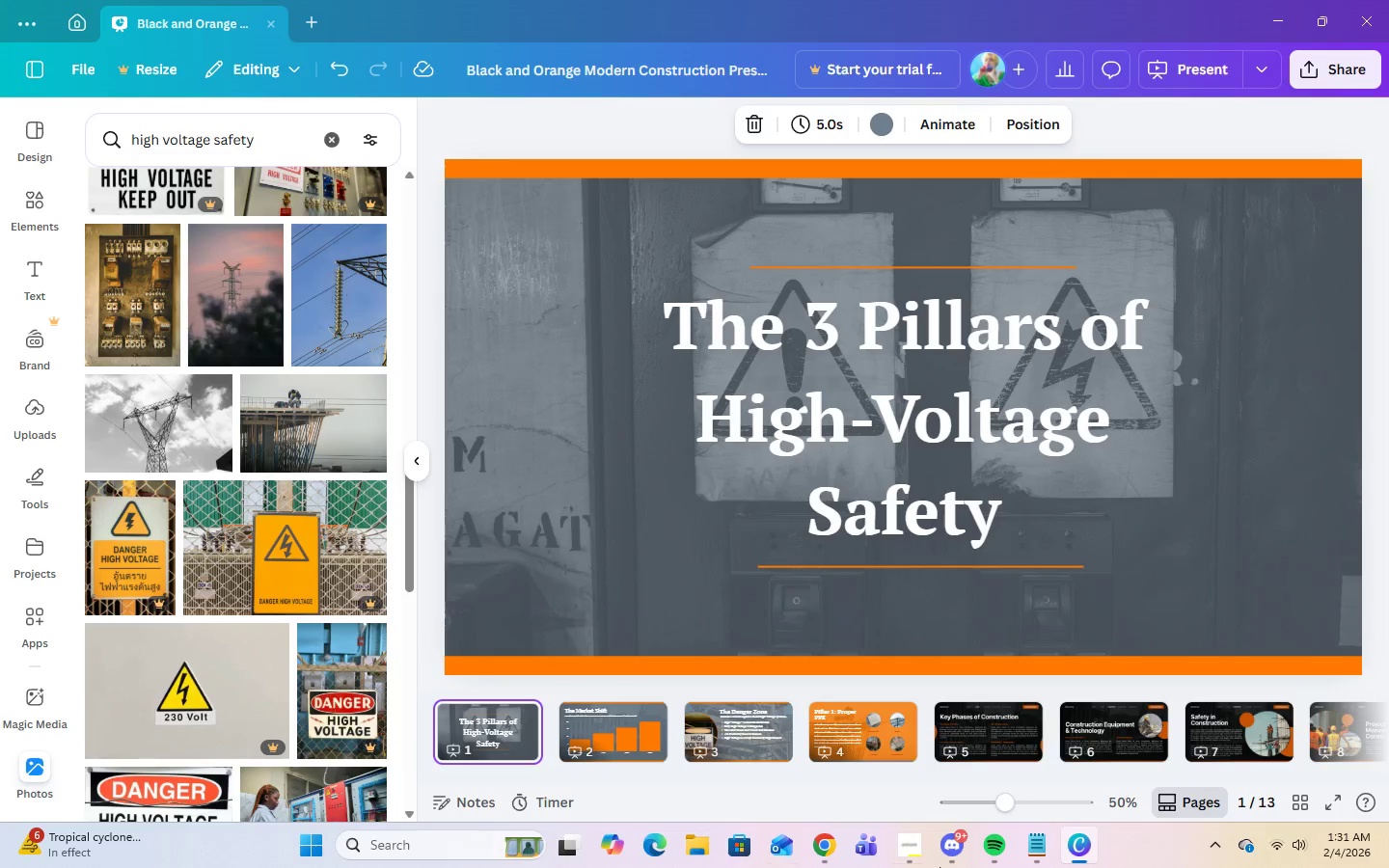 
mouse_move([1028, 884])
 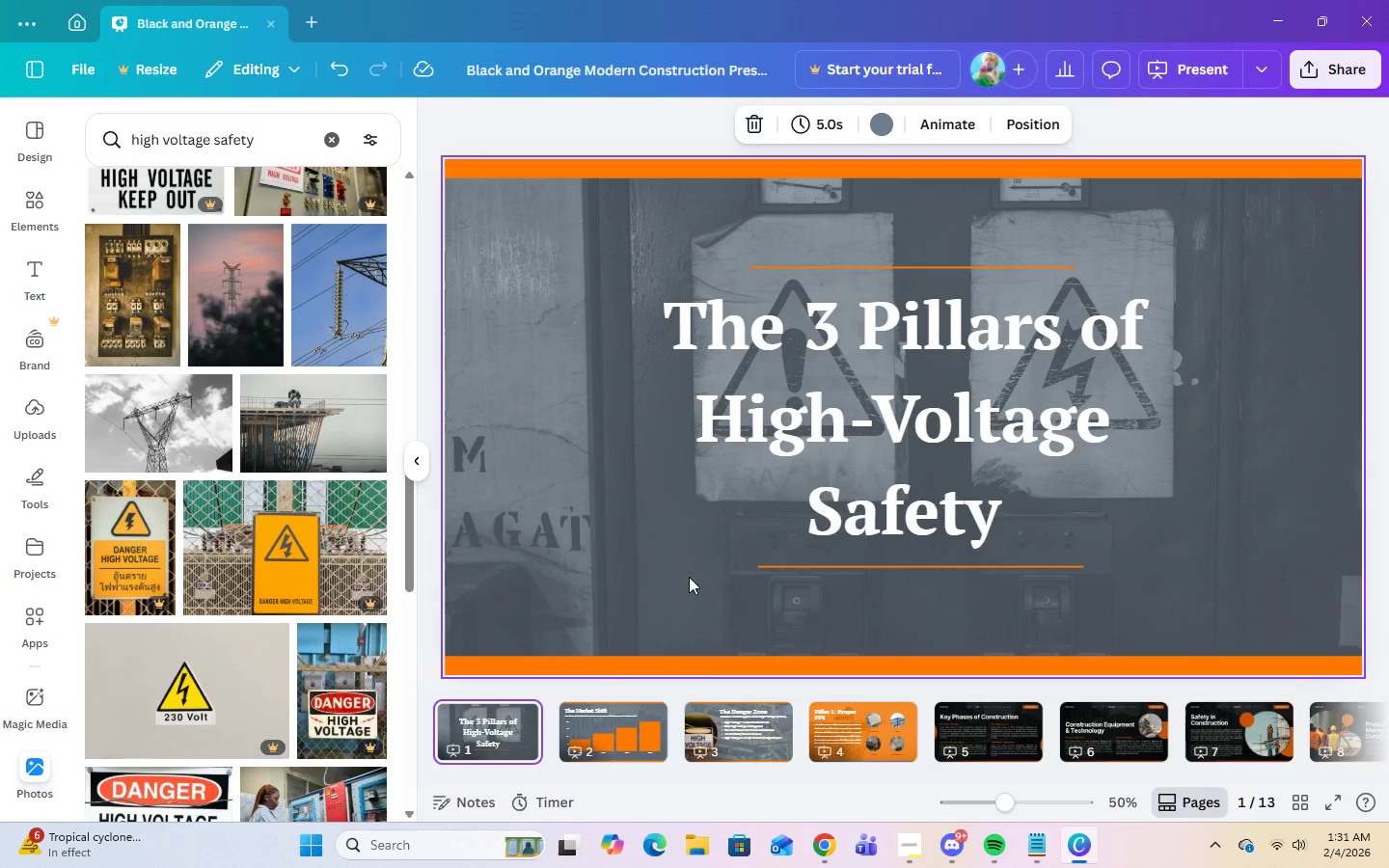 
left_click([628, 738])
 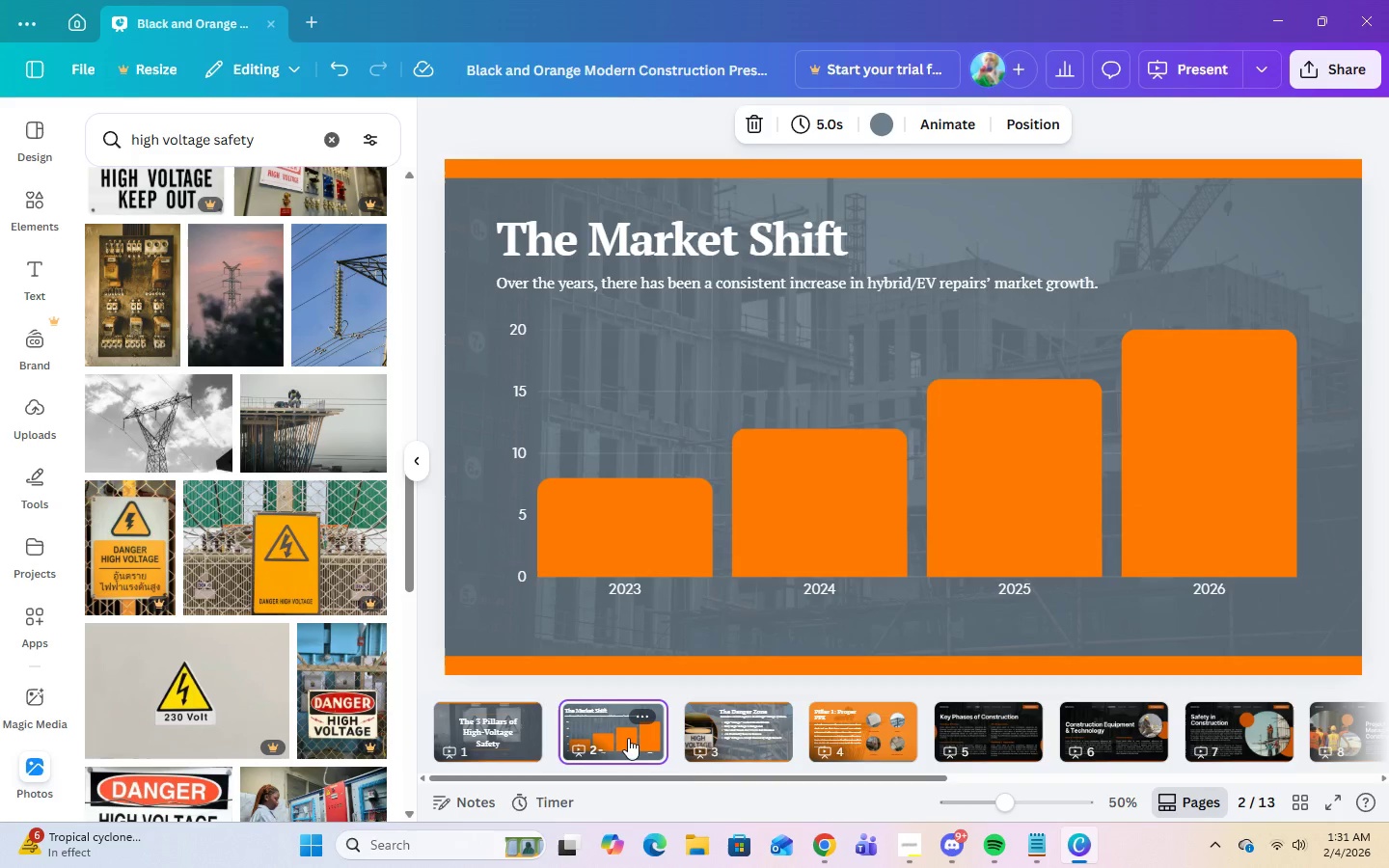 
left_click([707, 725])
 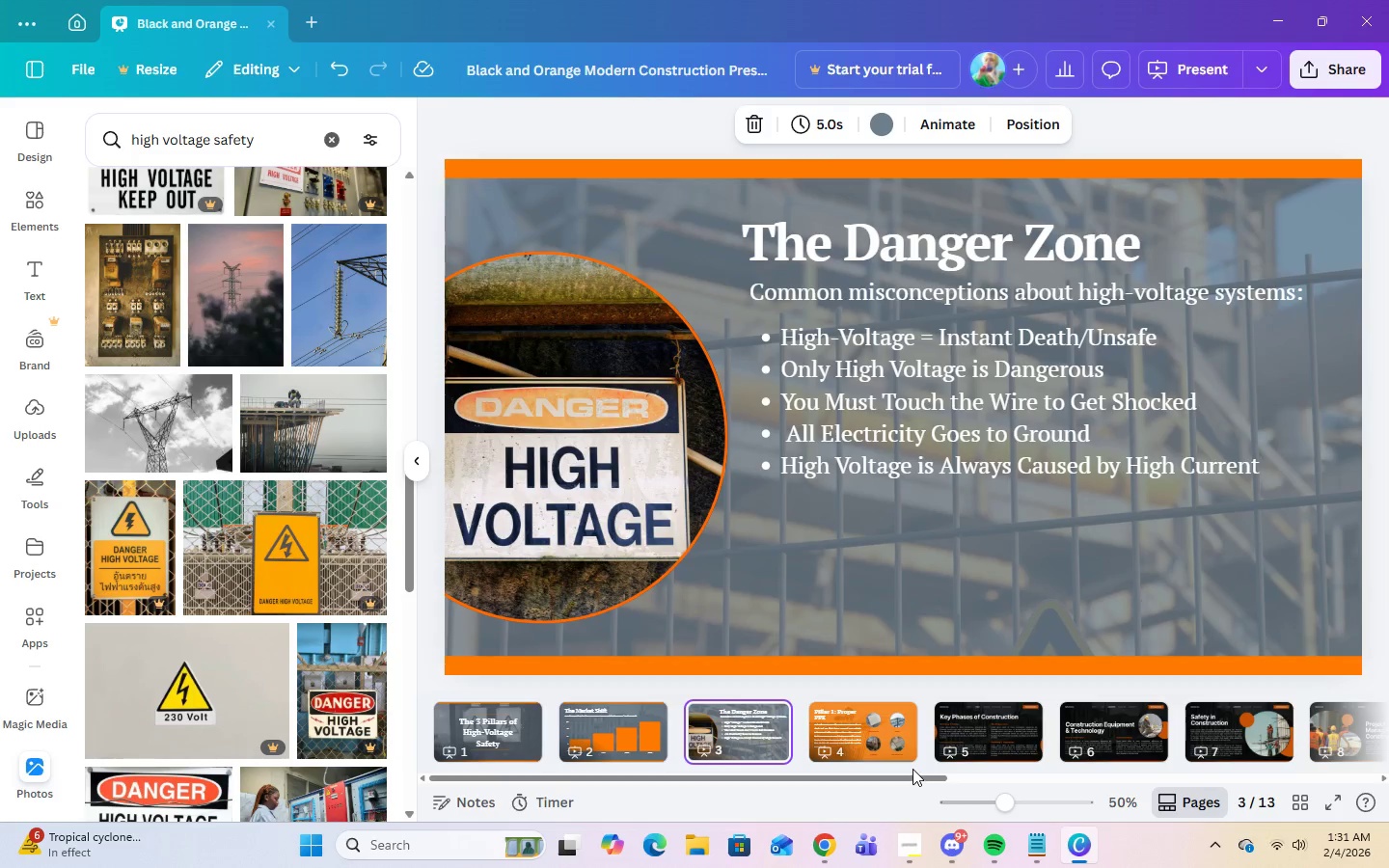 
left_click([881, 742])
 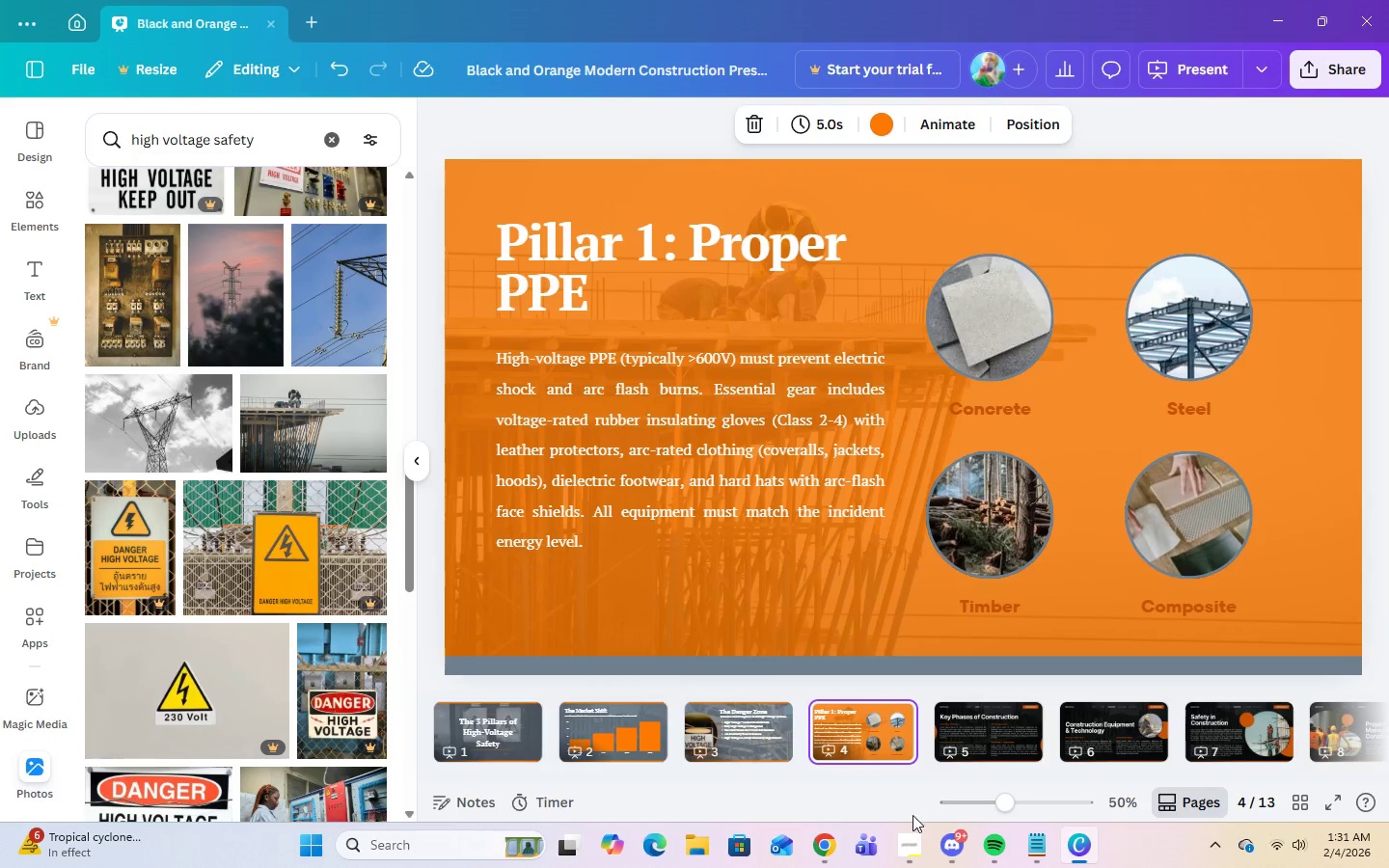 
left_click([914, 848])